 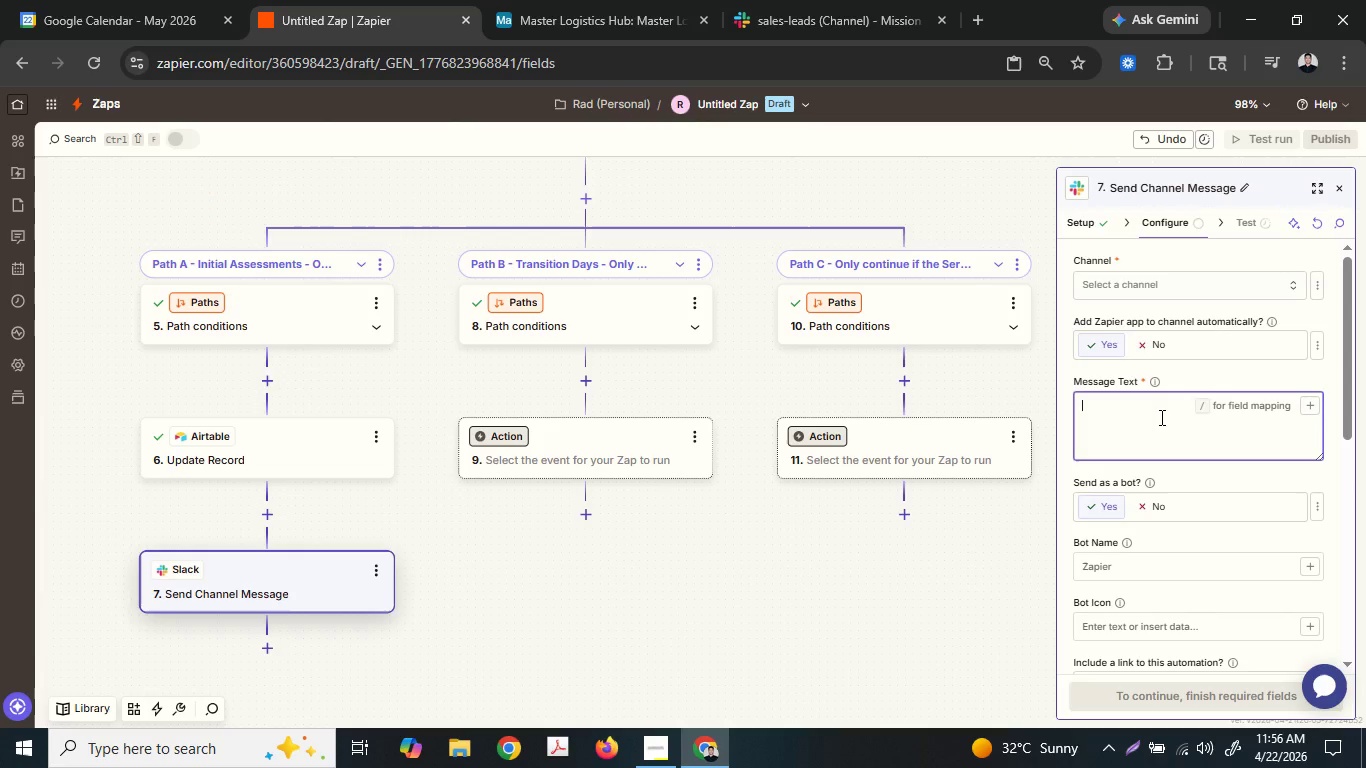 
left_click([1193, 274])
 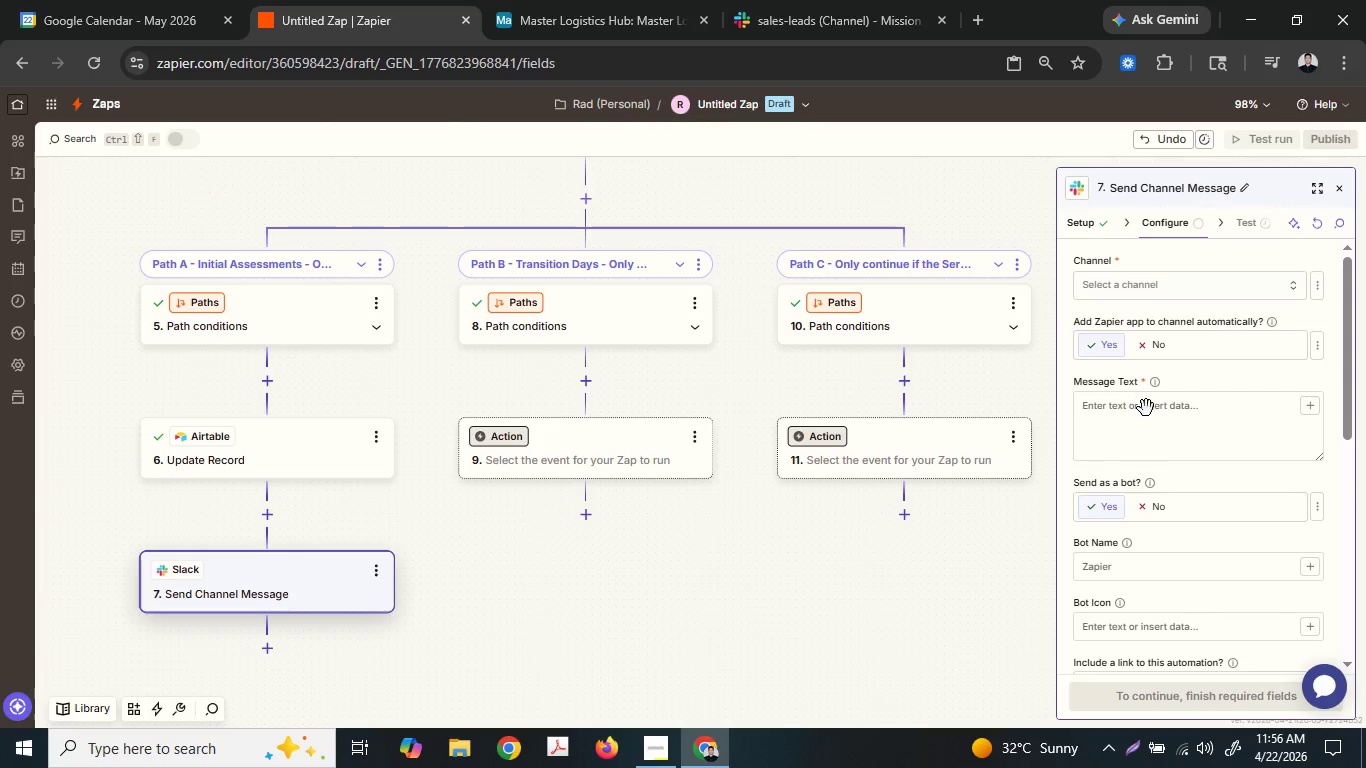 
double_click([1135, 411])
 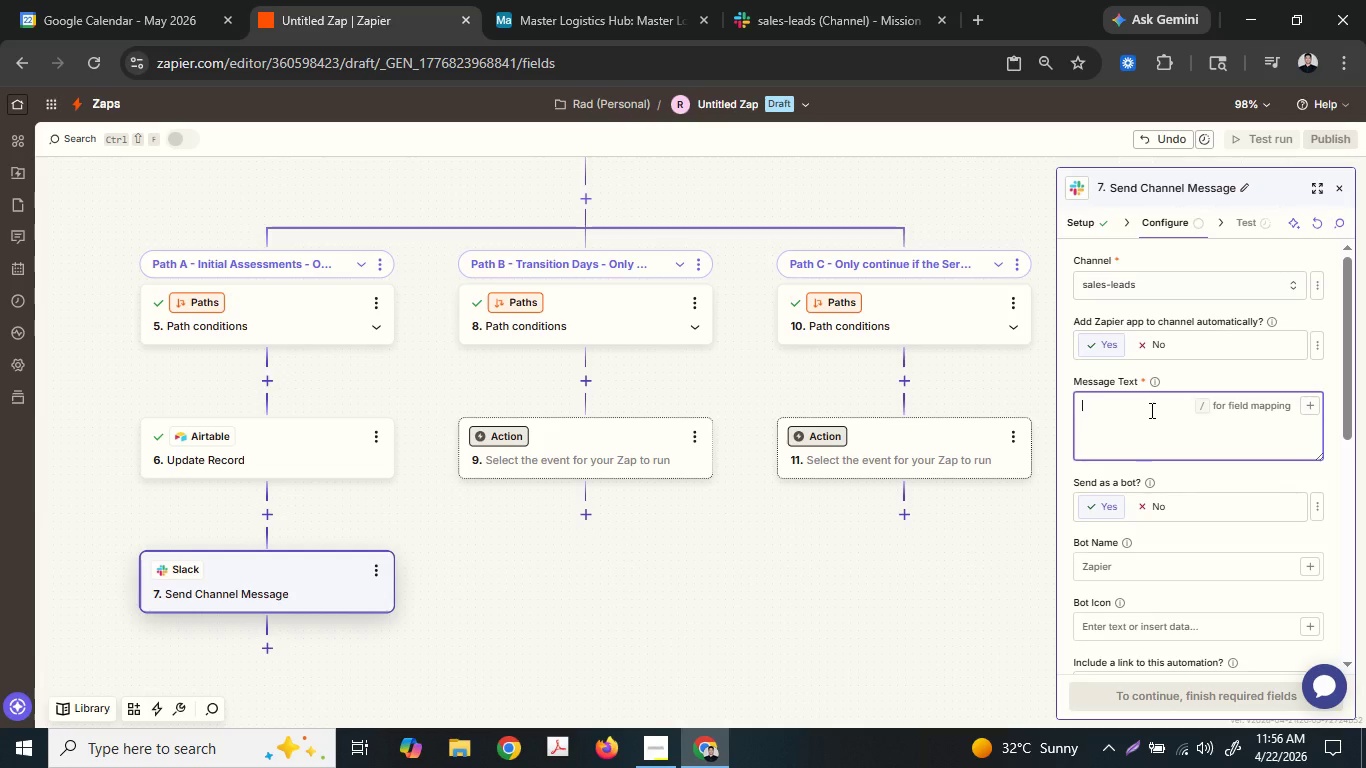 
wait(5.7)
 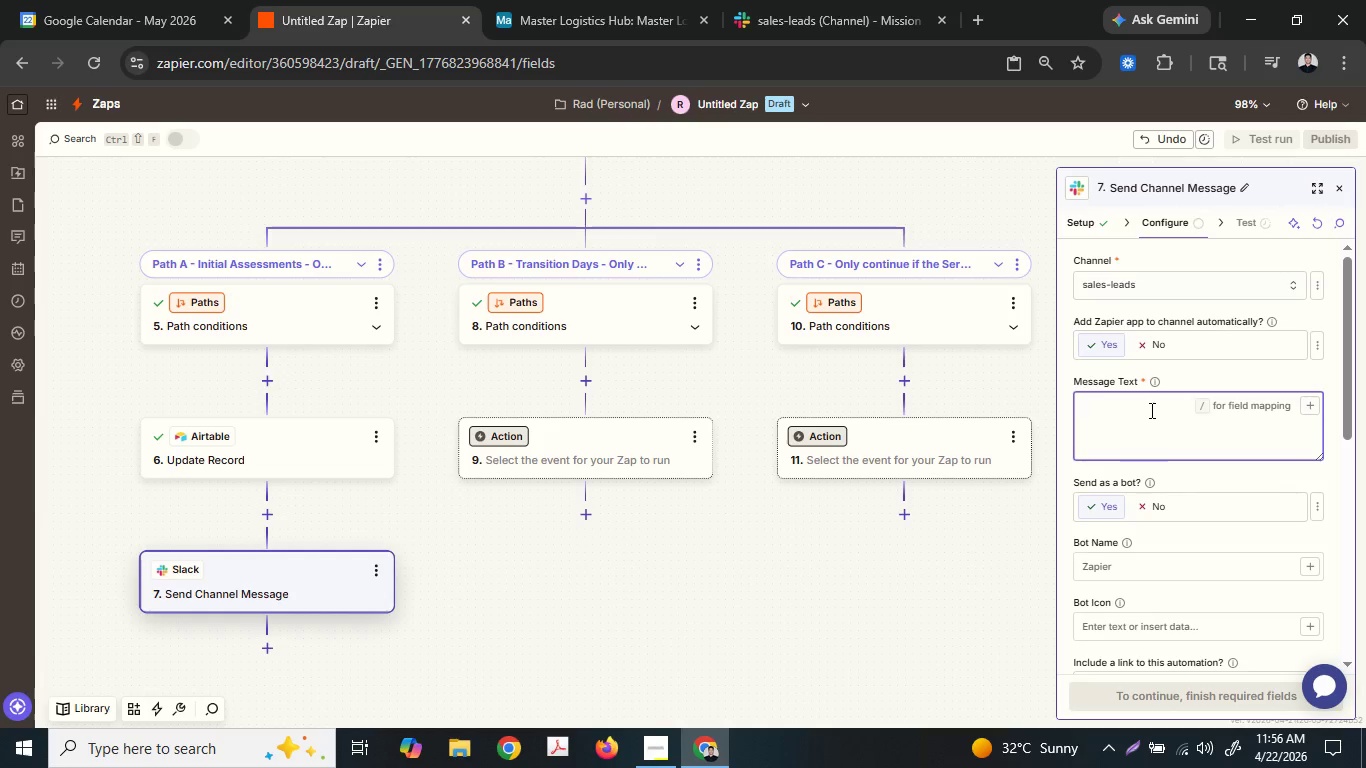 
key(Control+ControlLeft)
 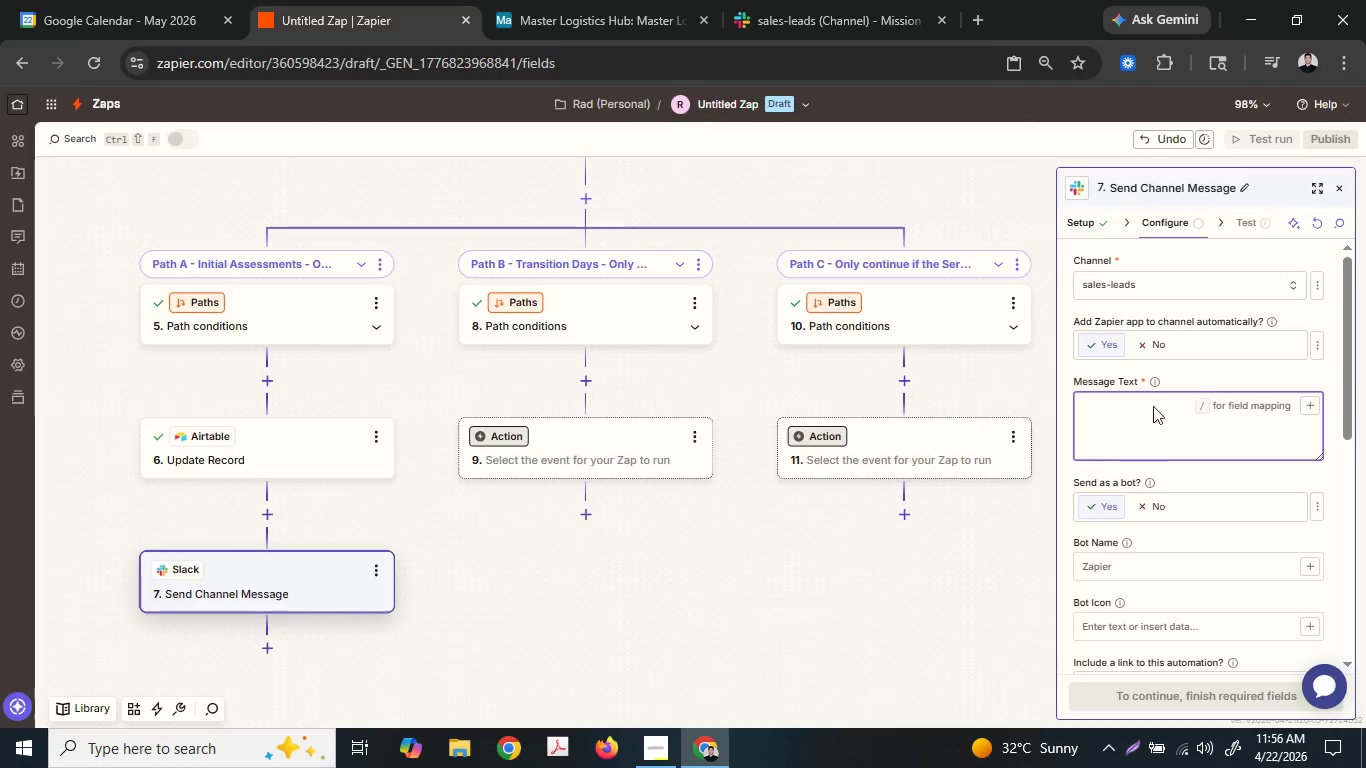 
key(Control+T)
 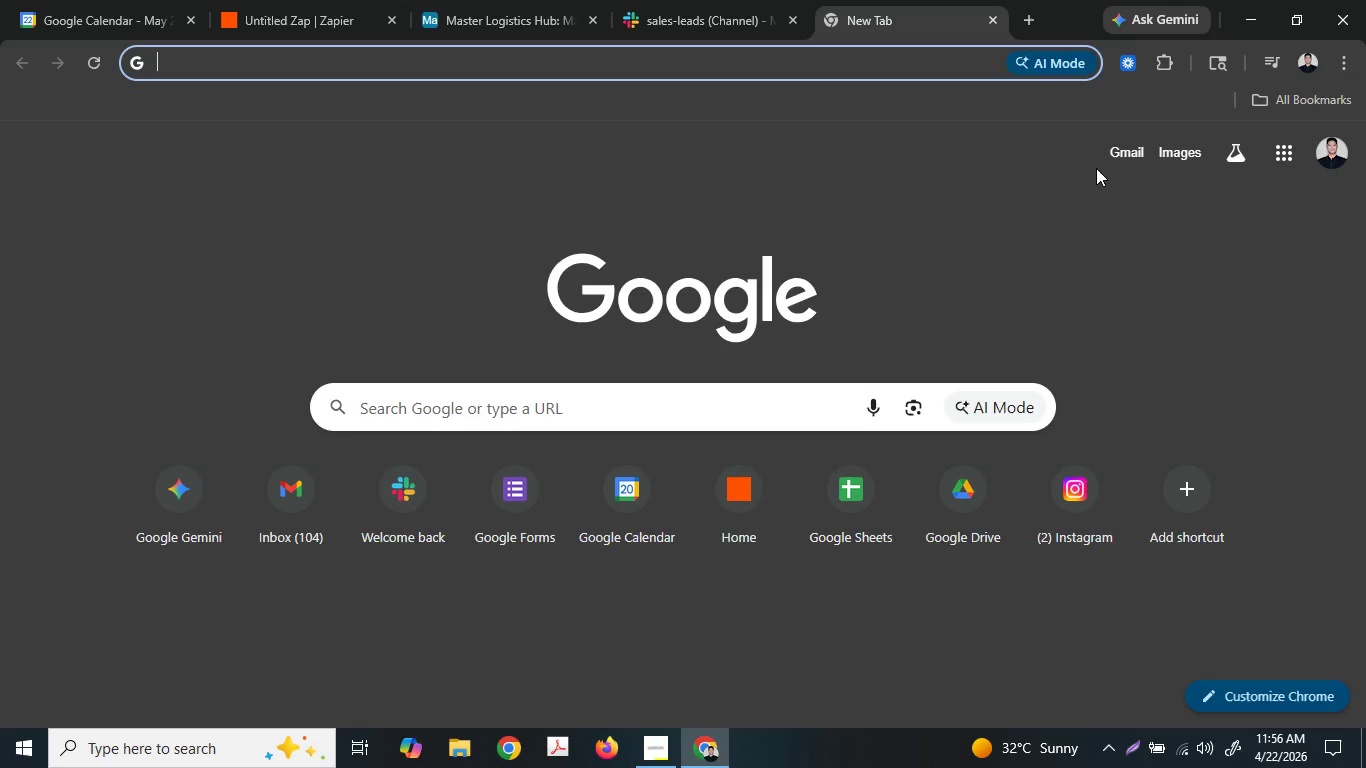 
type(magnify)
 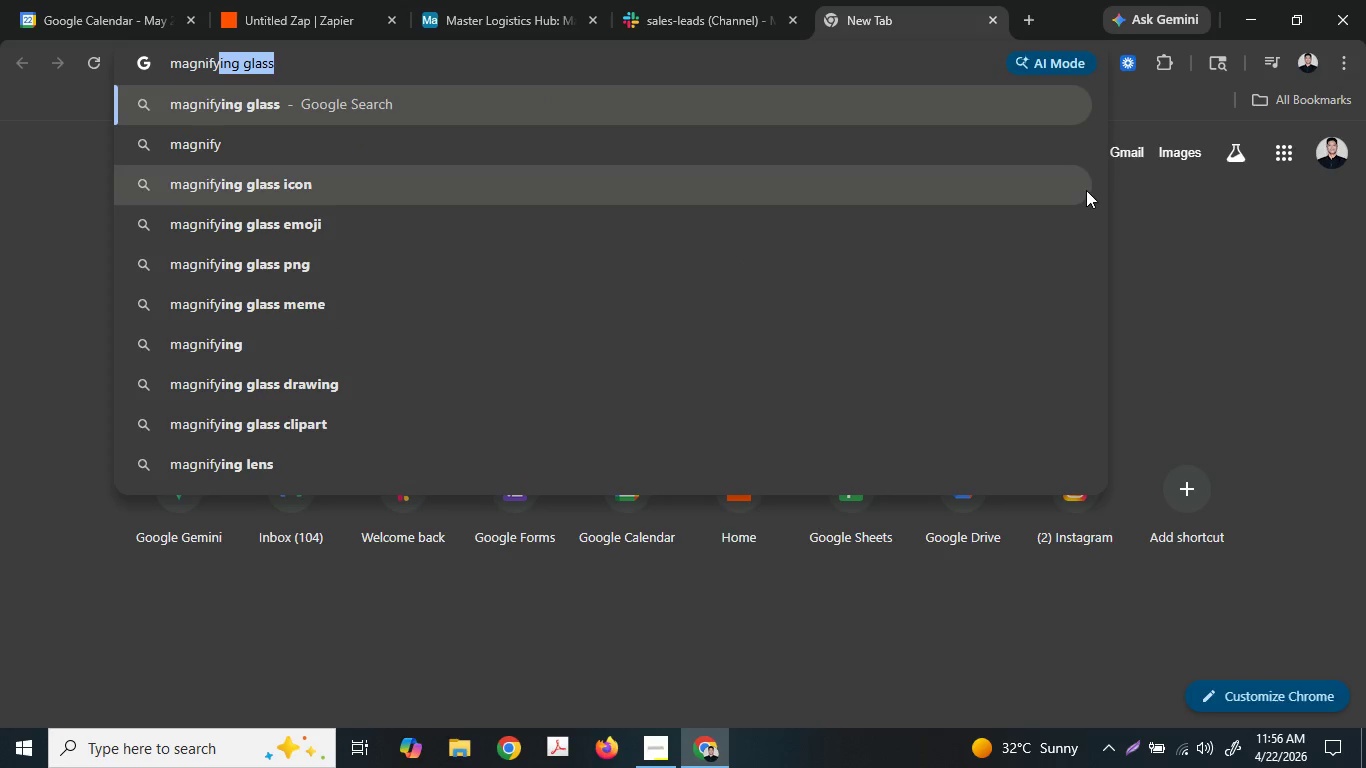 
key(ArrowRight)
 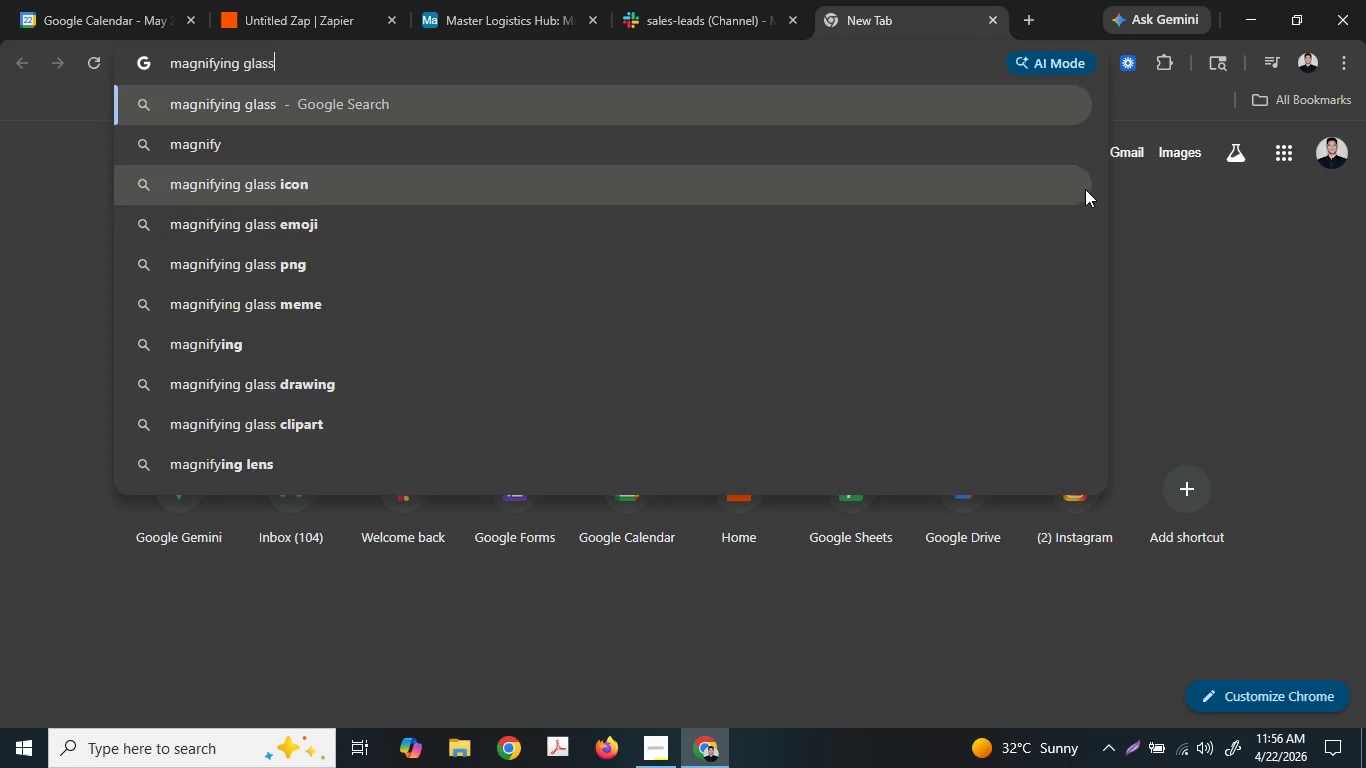 
key(Space)
 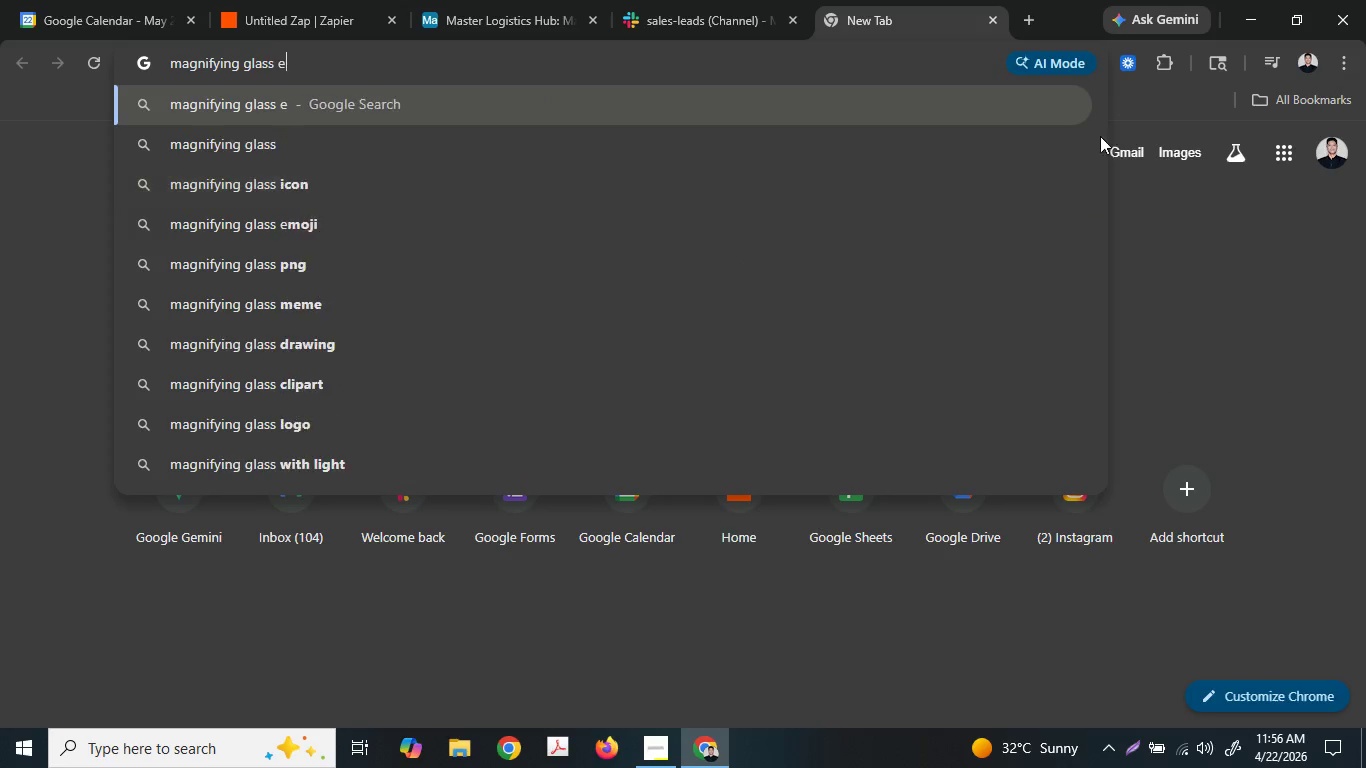 
type(em)
 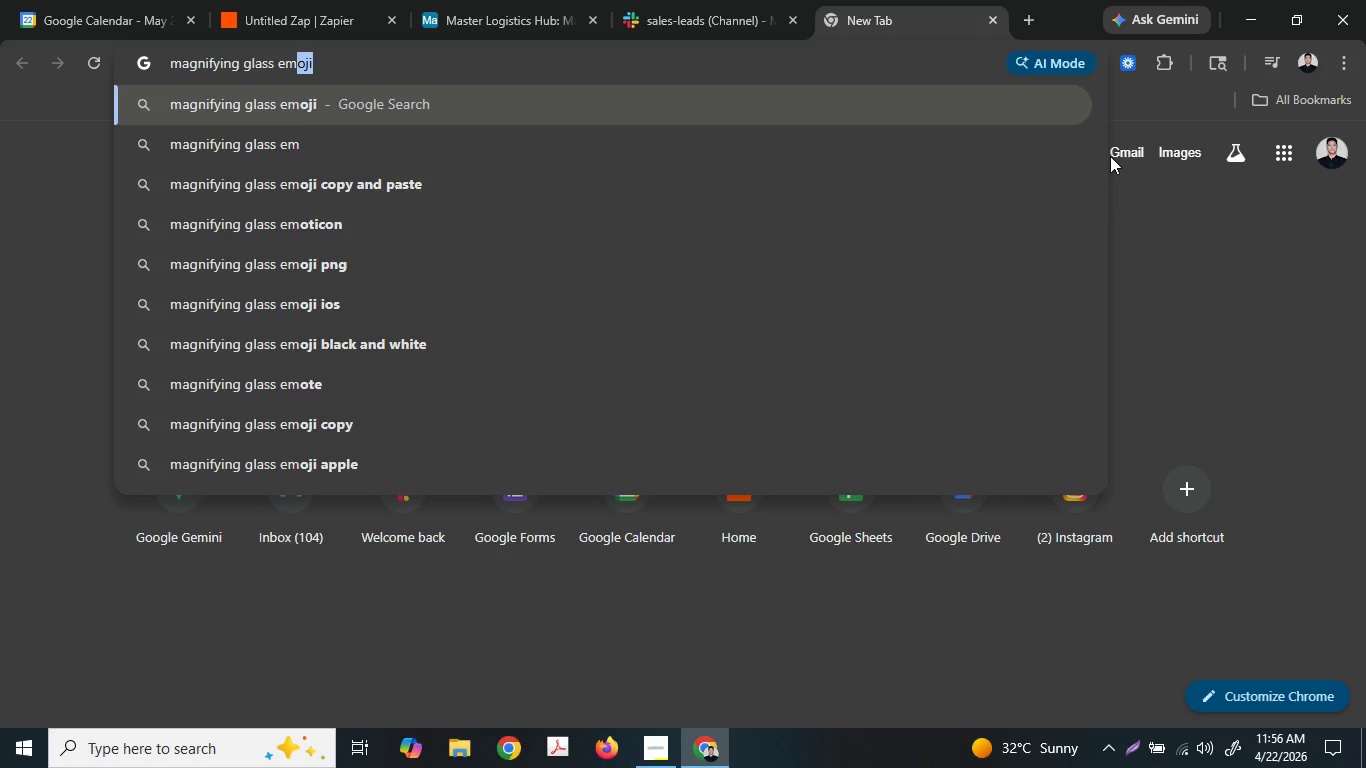 
key(Enter)
 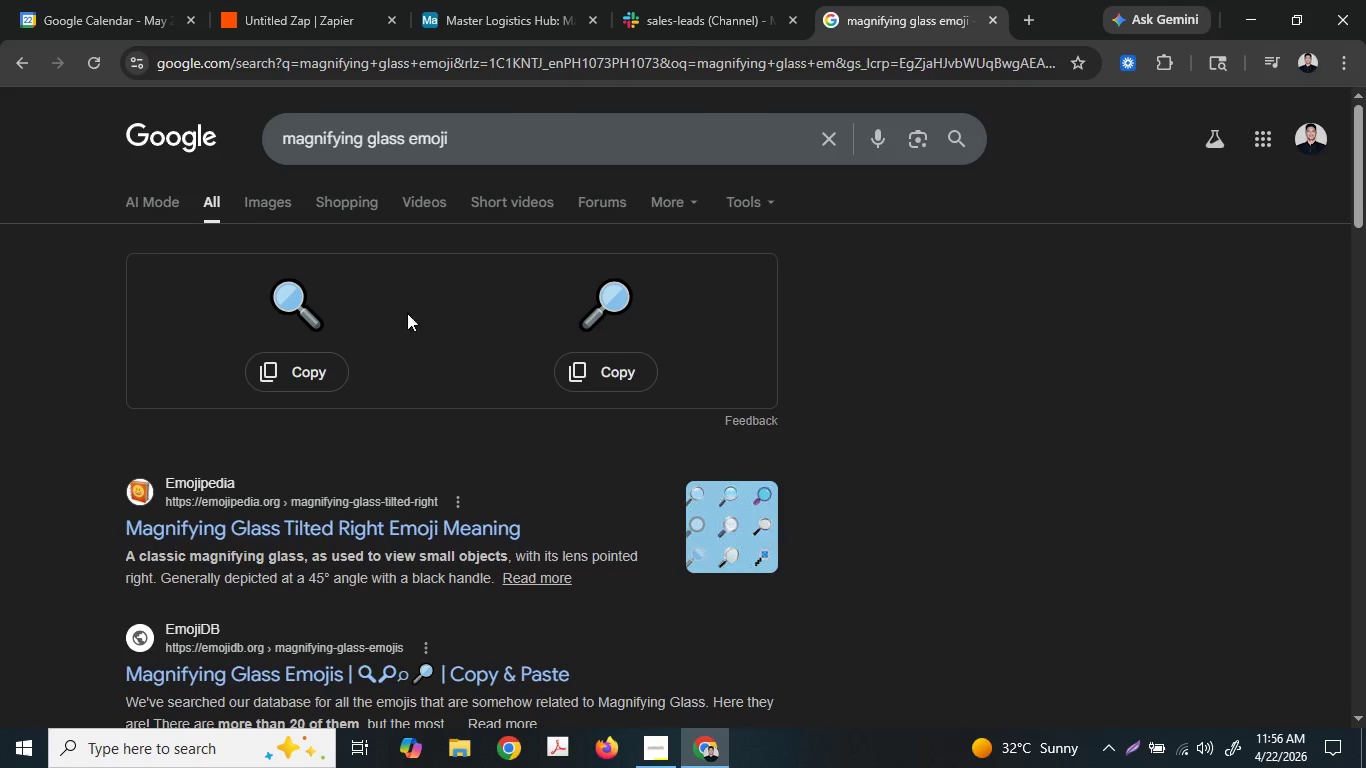 
left_click([302, 359])
 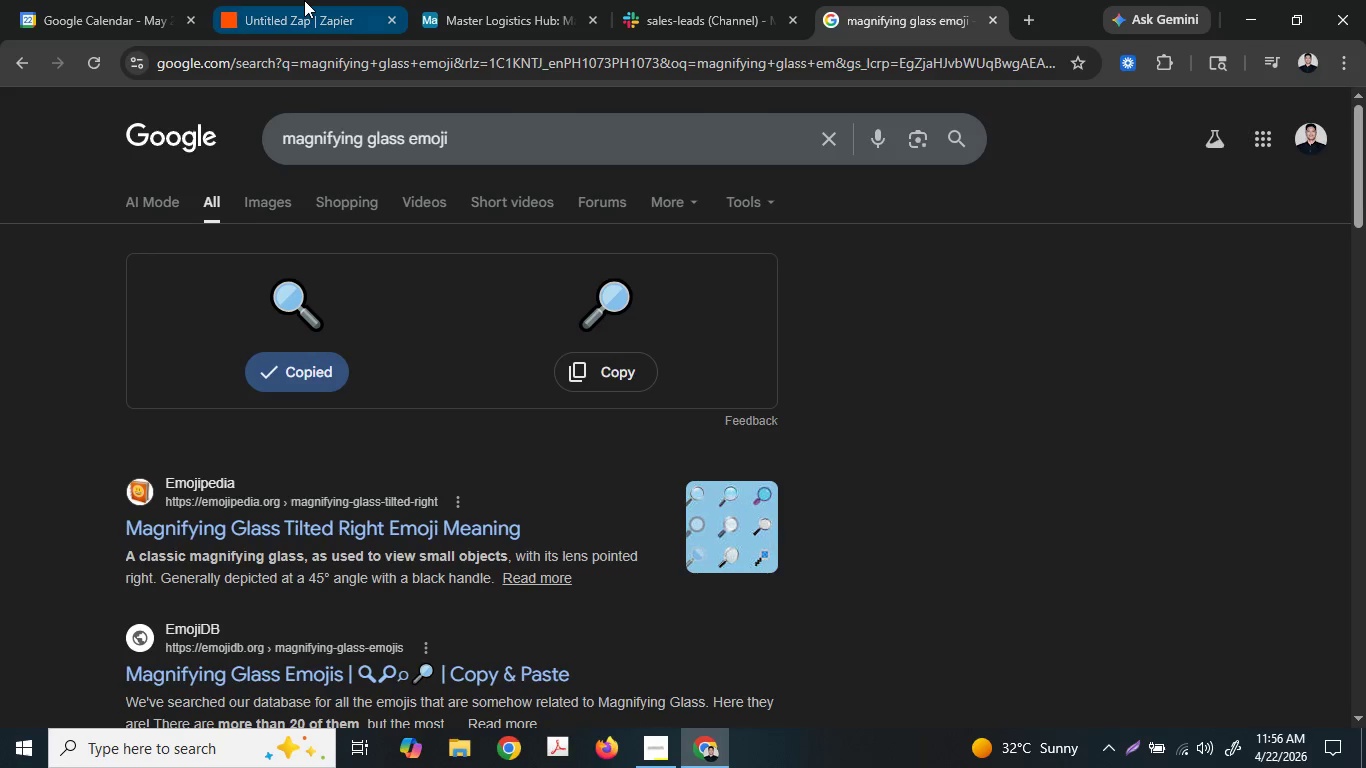 
left_click([304, 0])
 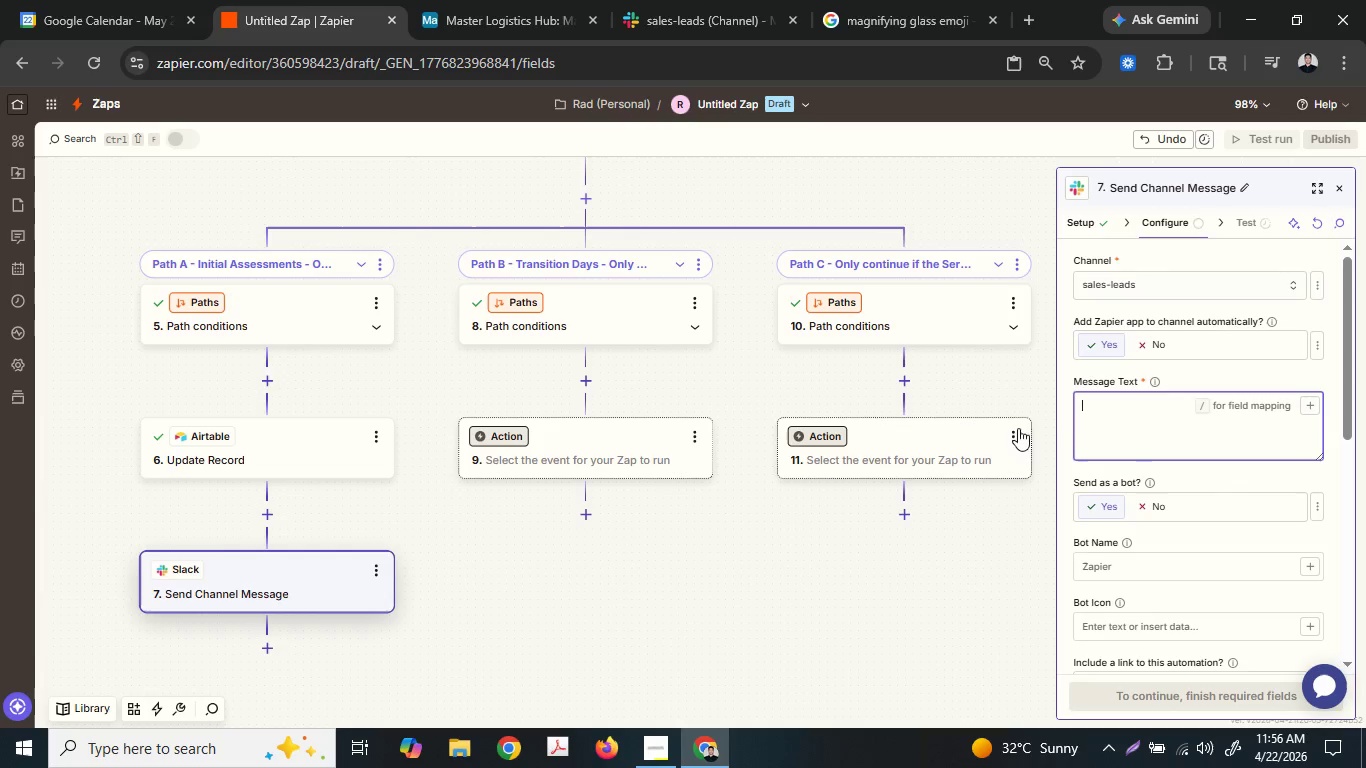 
key(Control+ControlLeft)
 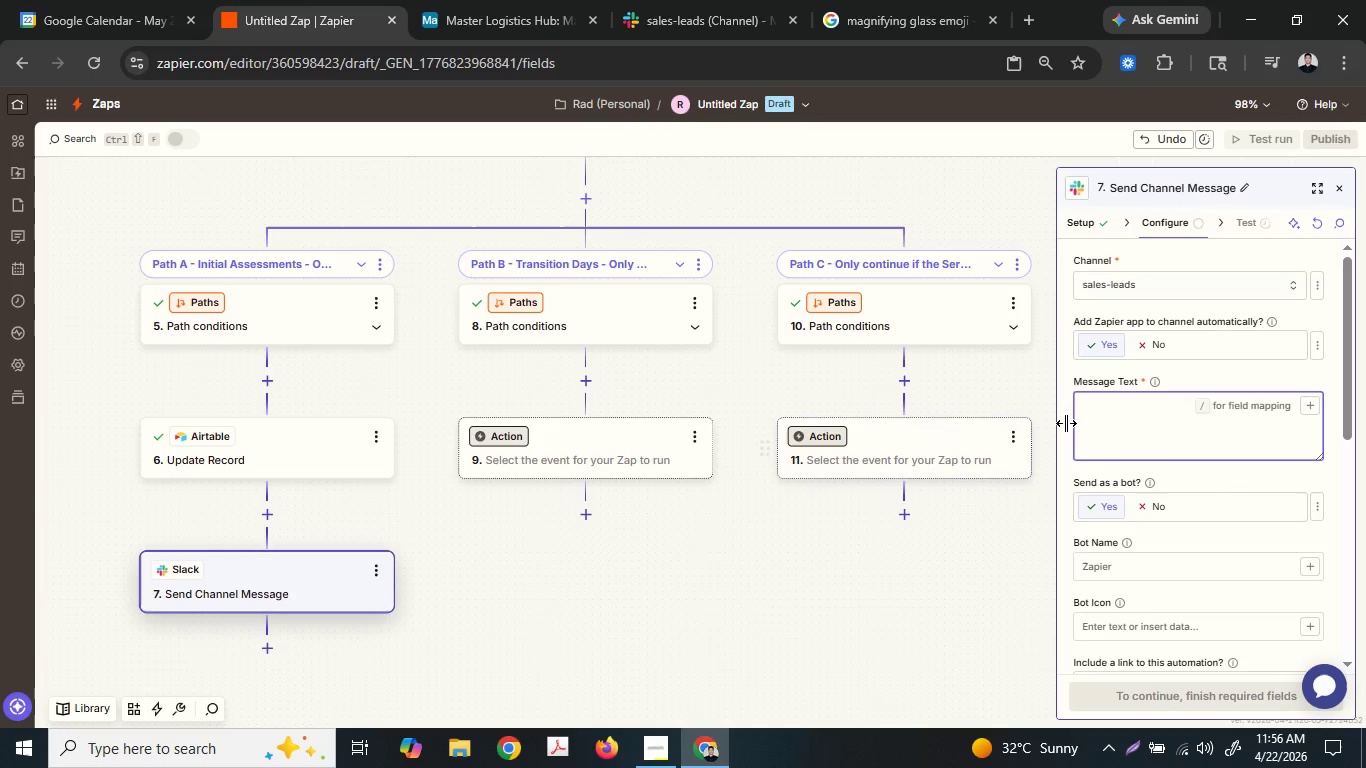 
key(Control+V)
 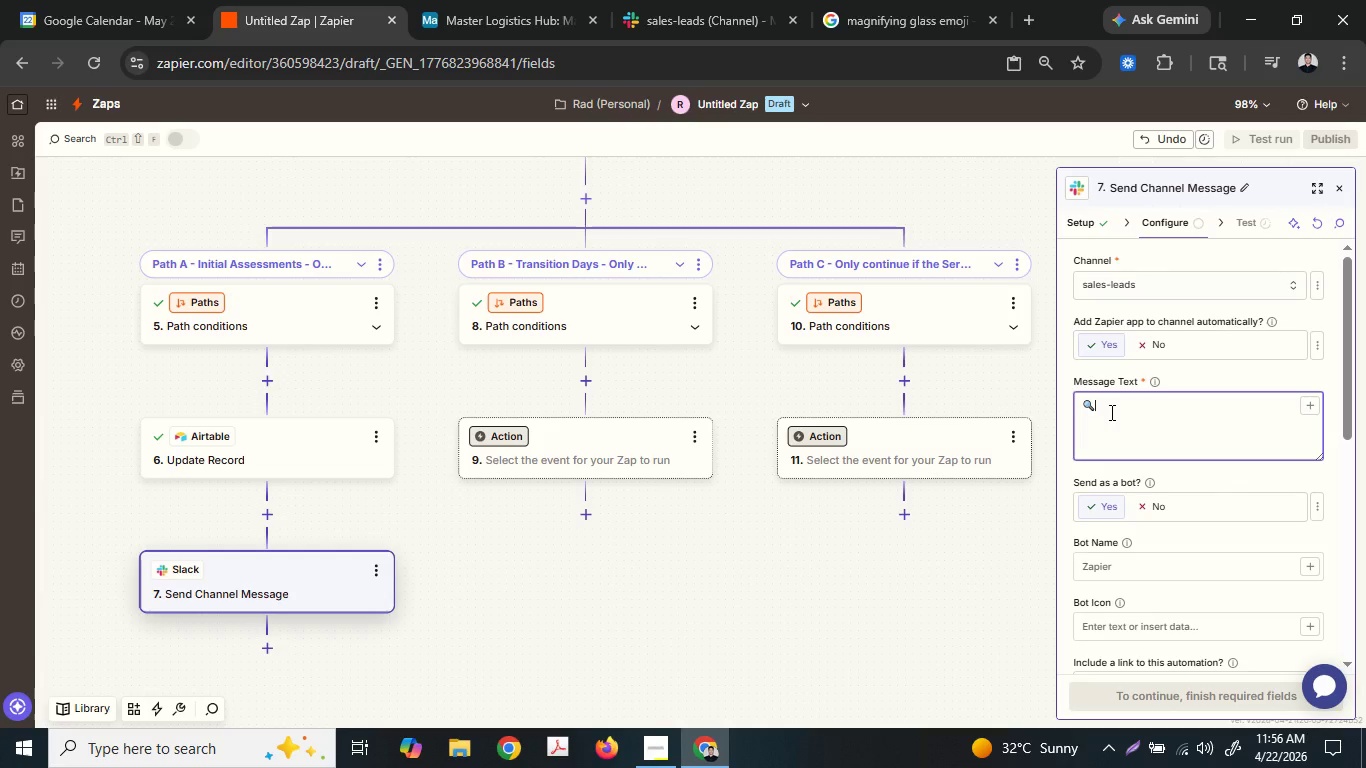 
type( NEW cON)
key(Backspace)
key(Backspace)
key(Backspace)
type(CONSULTAITON)
key(Backspace)
key(Backspace)
key(Backspace)
key(Backspace)
type(TION S)
 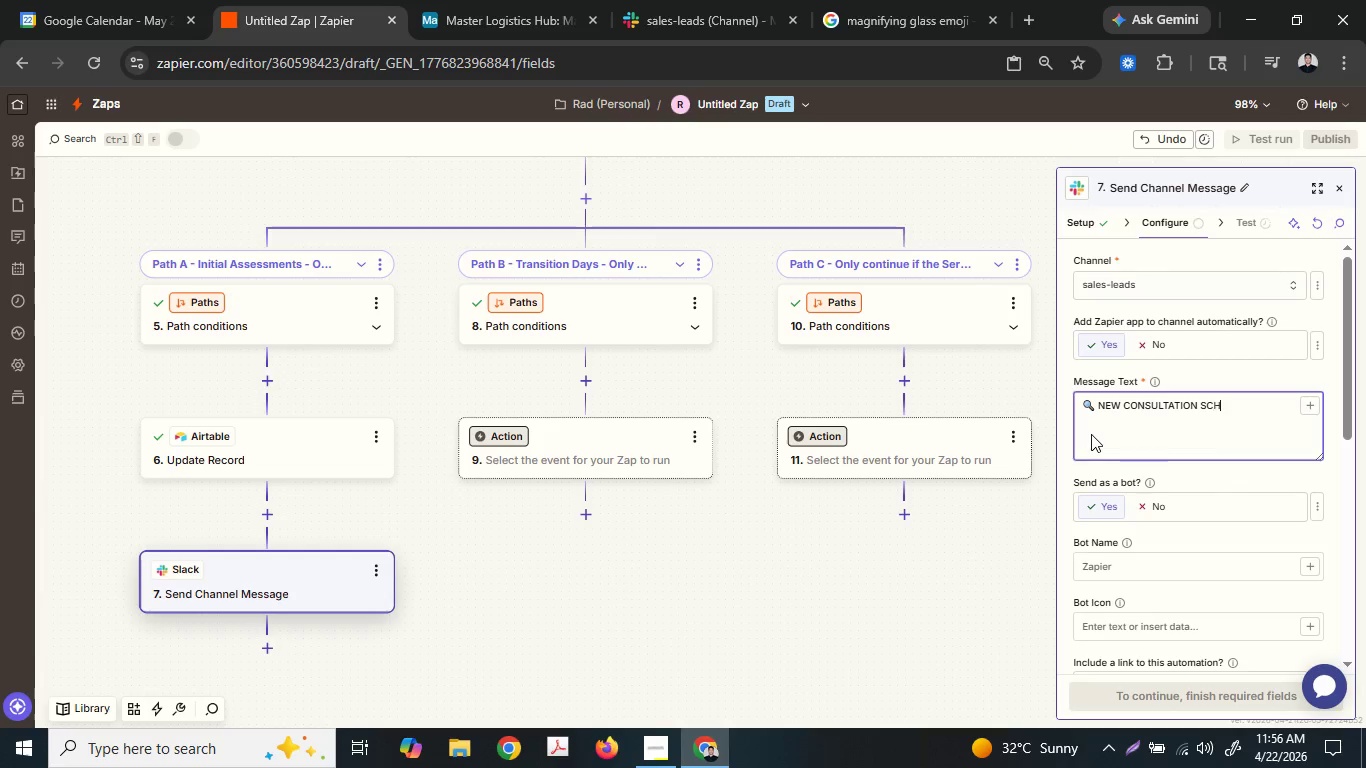 
type(CHEDULED)
 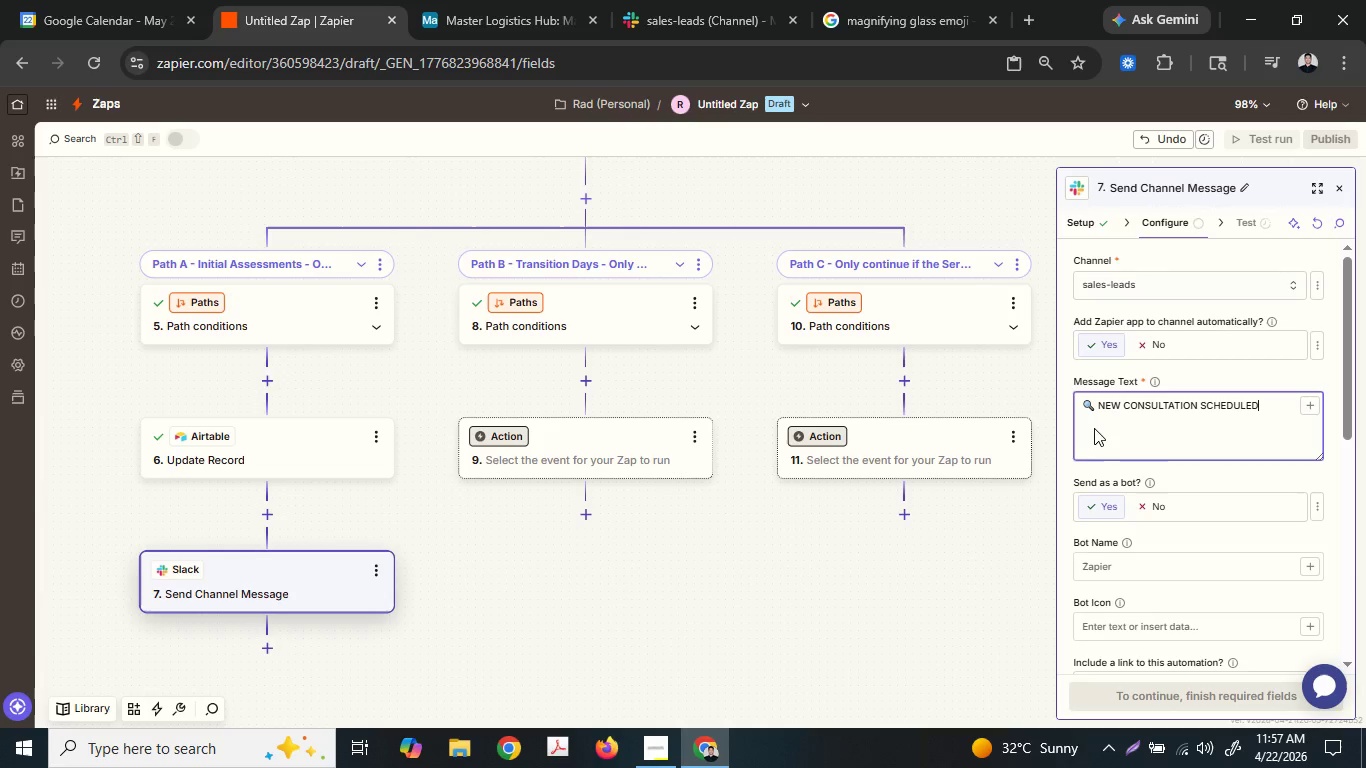 
key(Enter)
 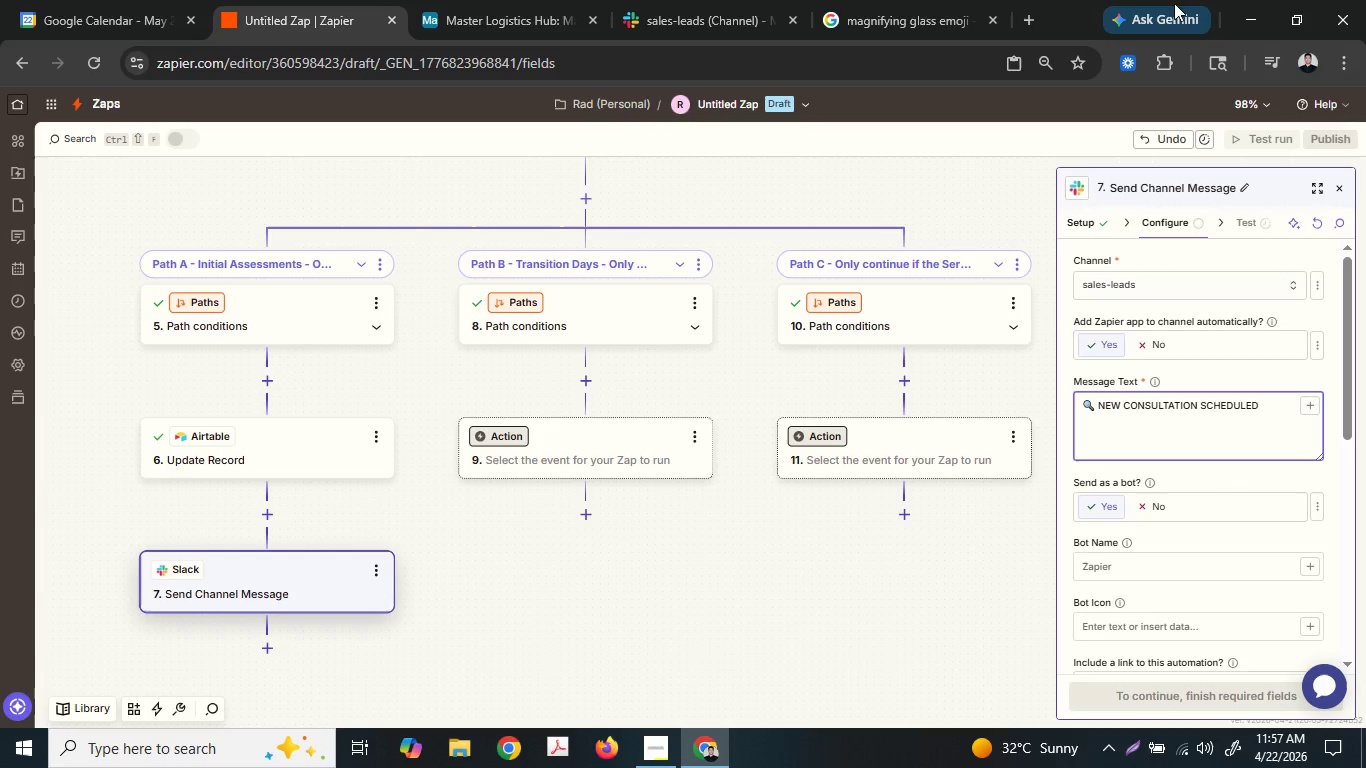 
left_click([1030, 14])
 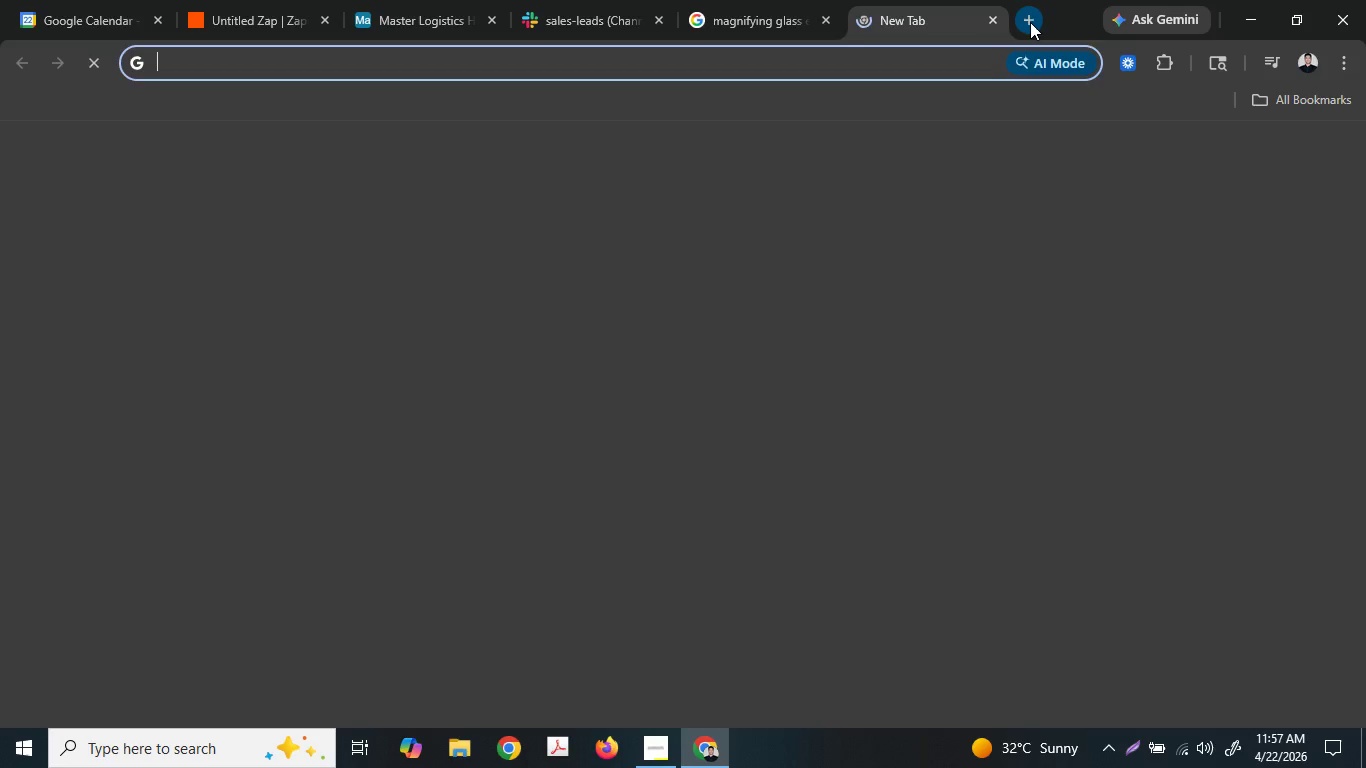 
type(bllet)
 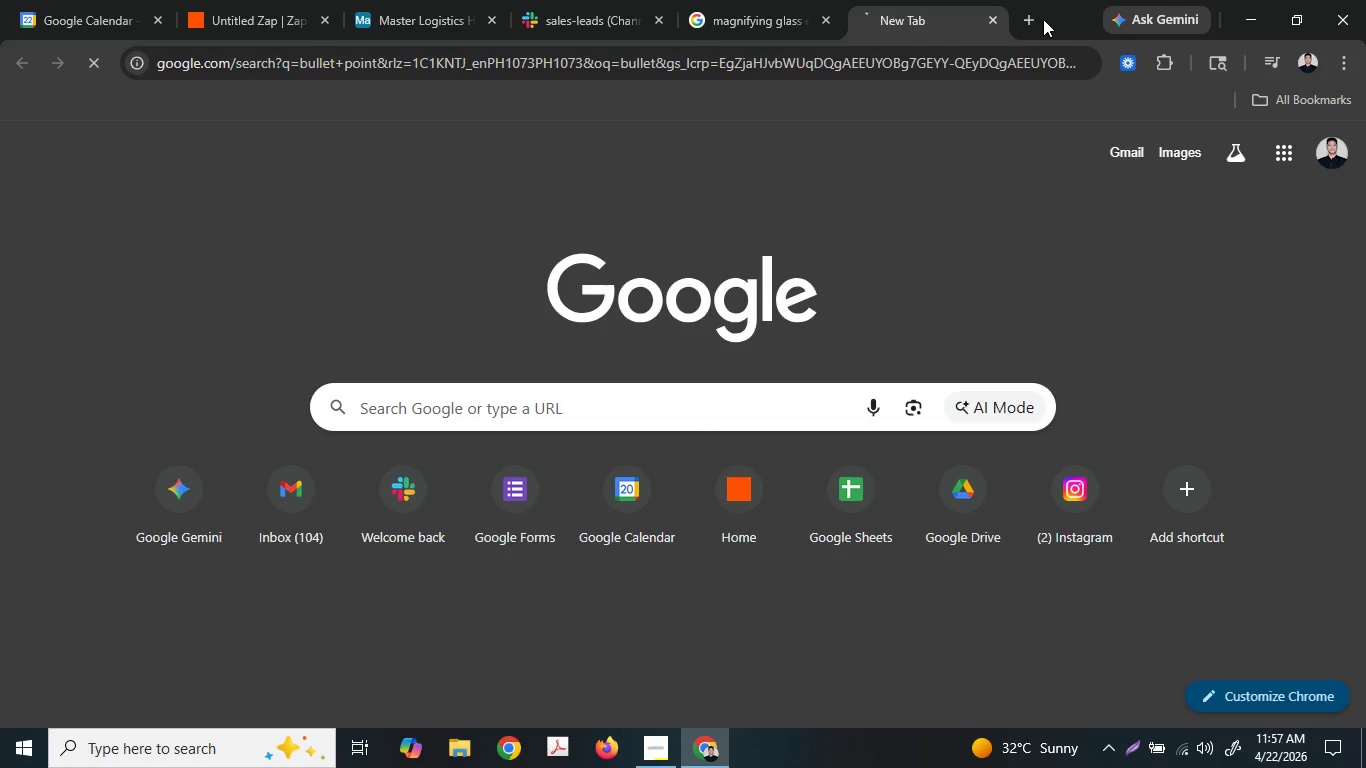 
key(Enter)
 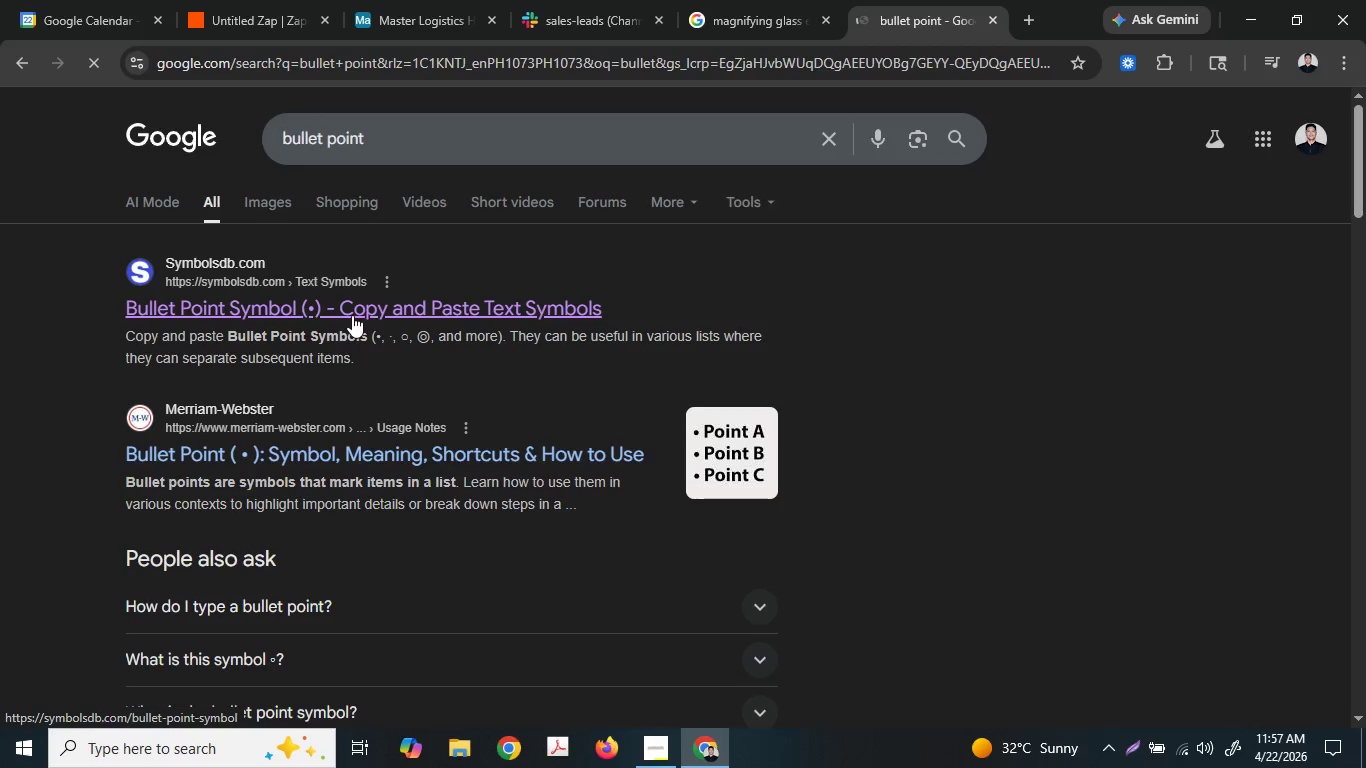 
left_click([352, 314])
 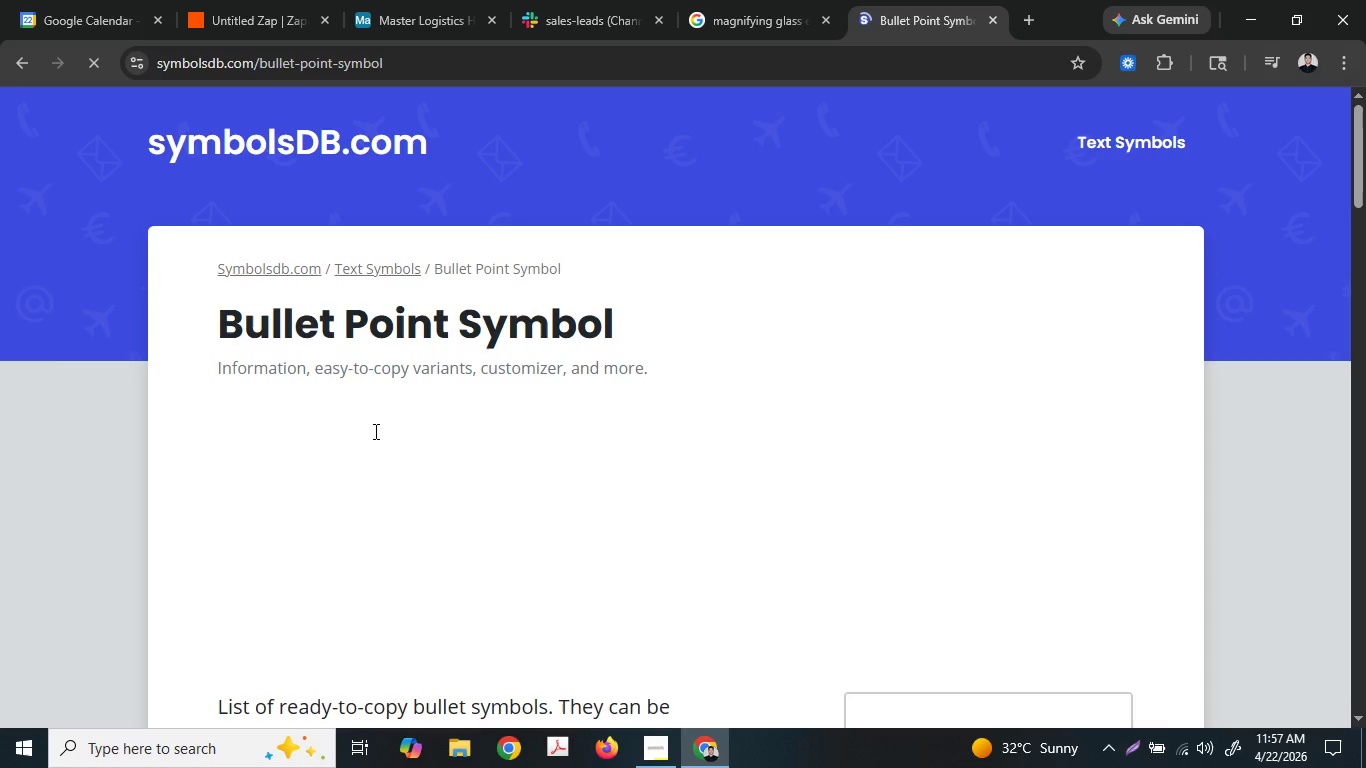 
scroll: coordinate [282, 556], scroll_direction: down, amount: 6.0
 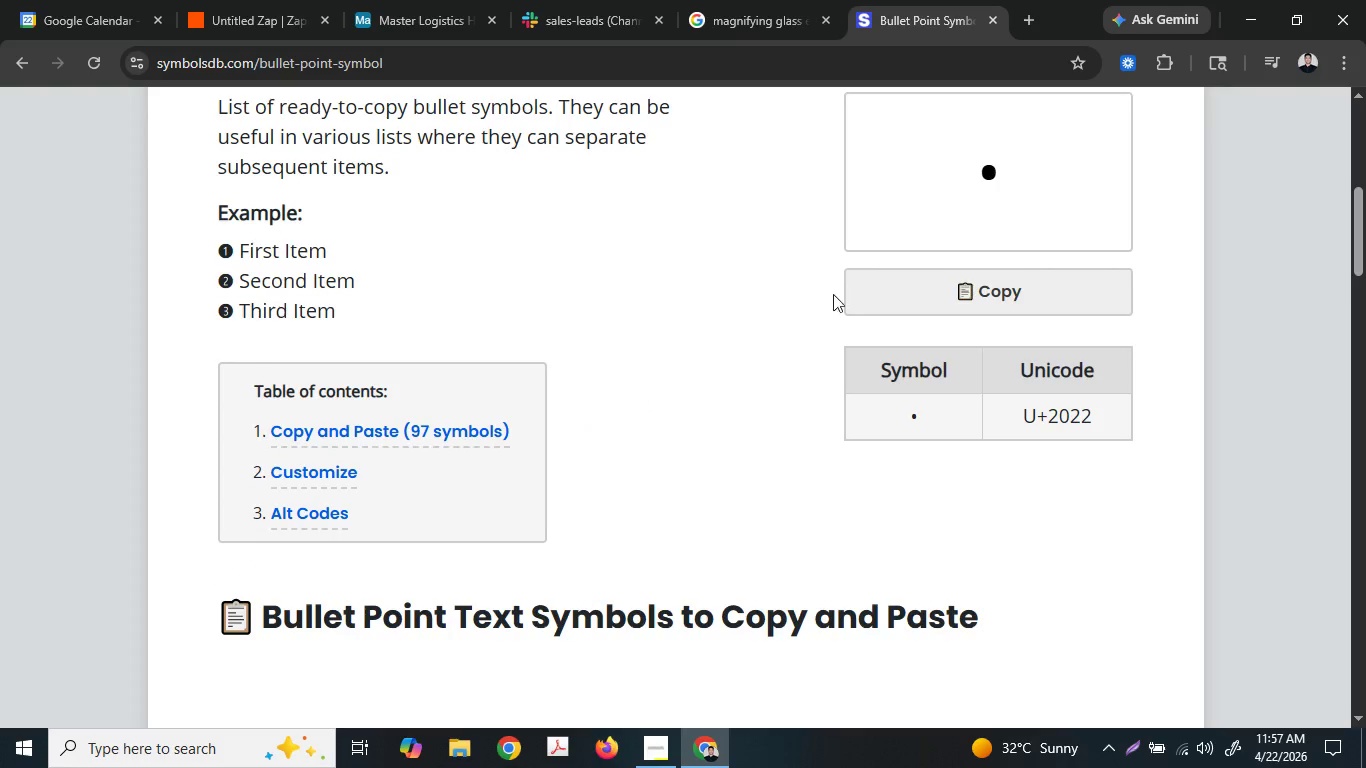 
left_click([929, 284])
 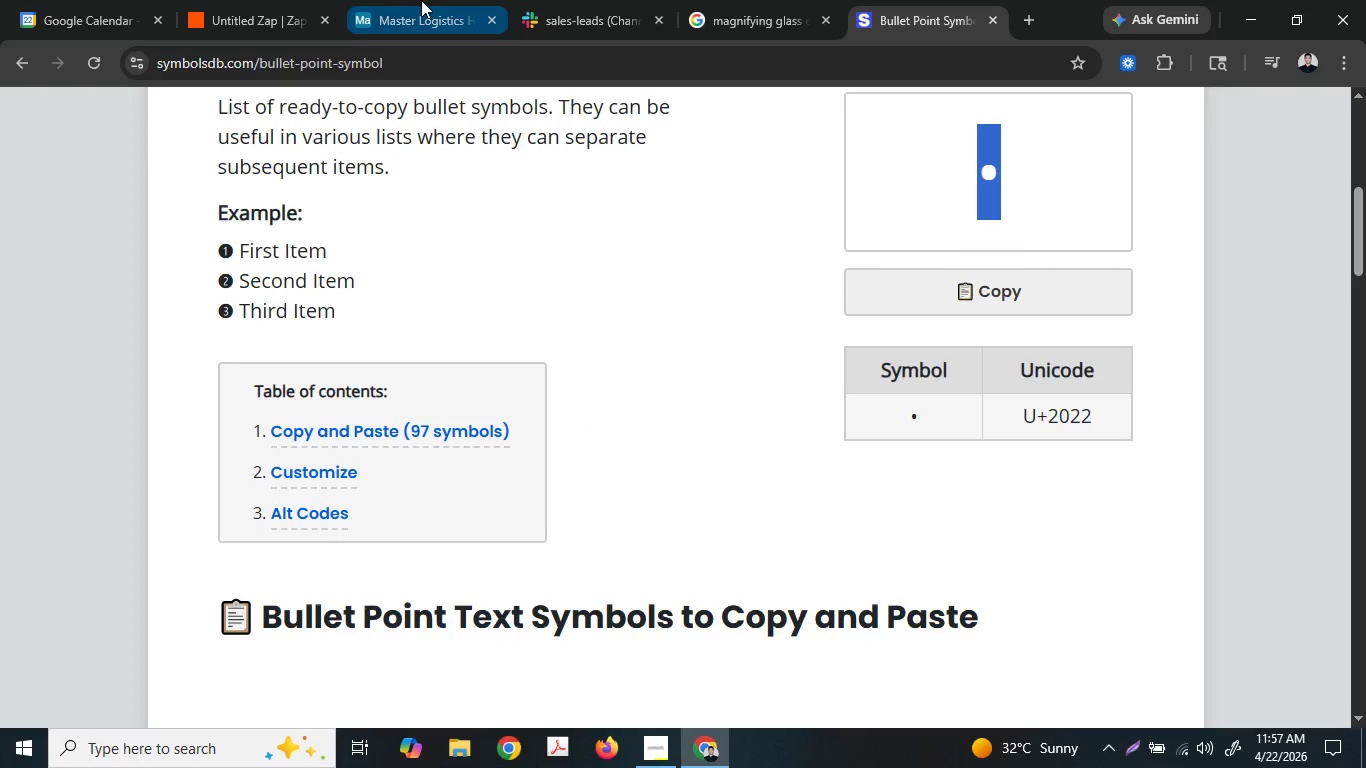 
left_click([312, 0])
 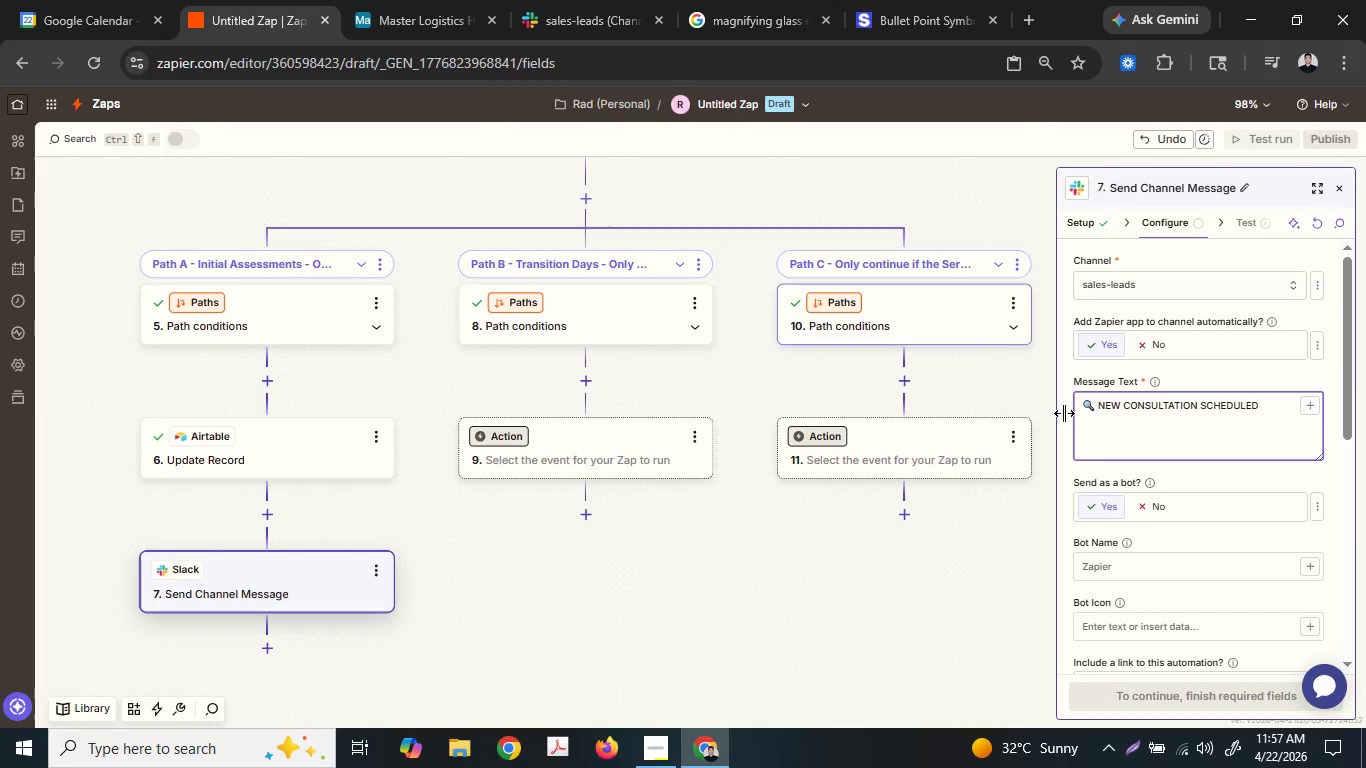 
key(Control+ControlLeft)
 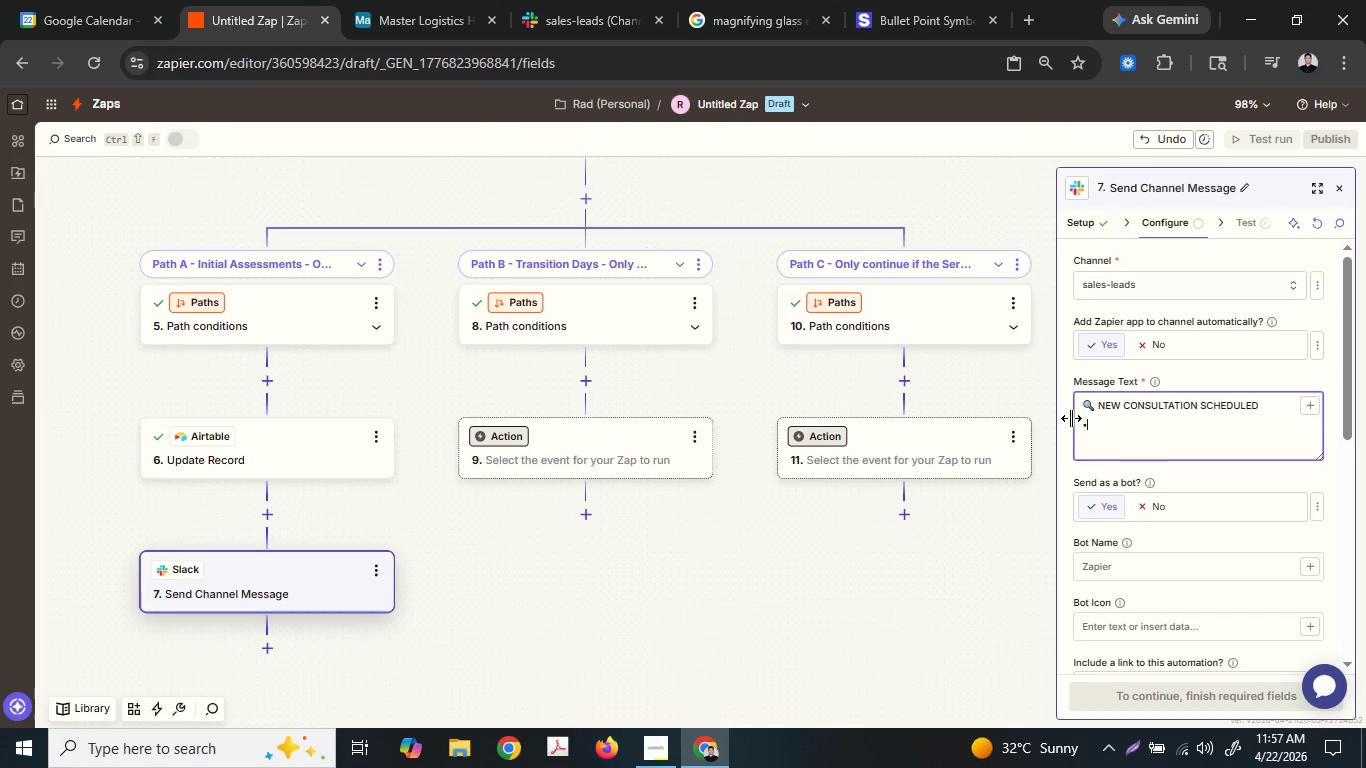 
key(Control+V)
 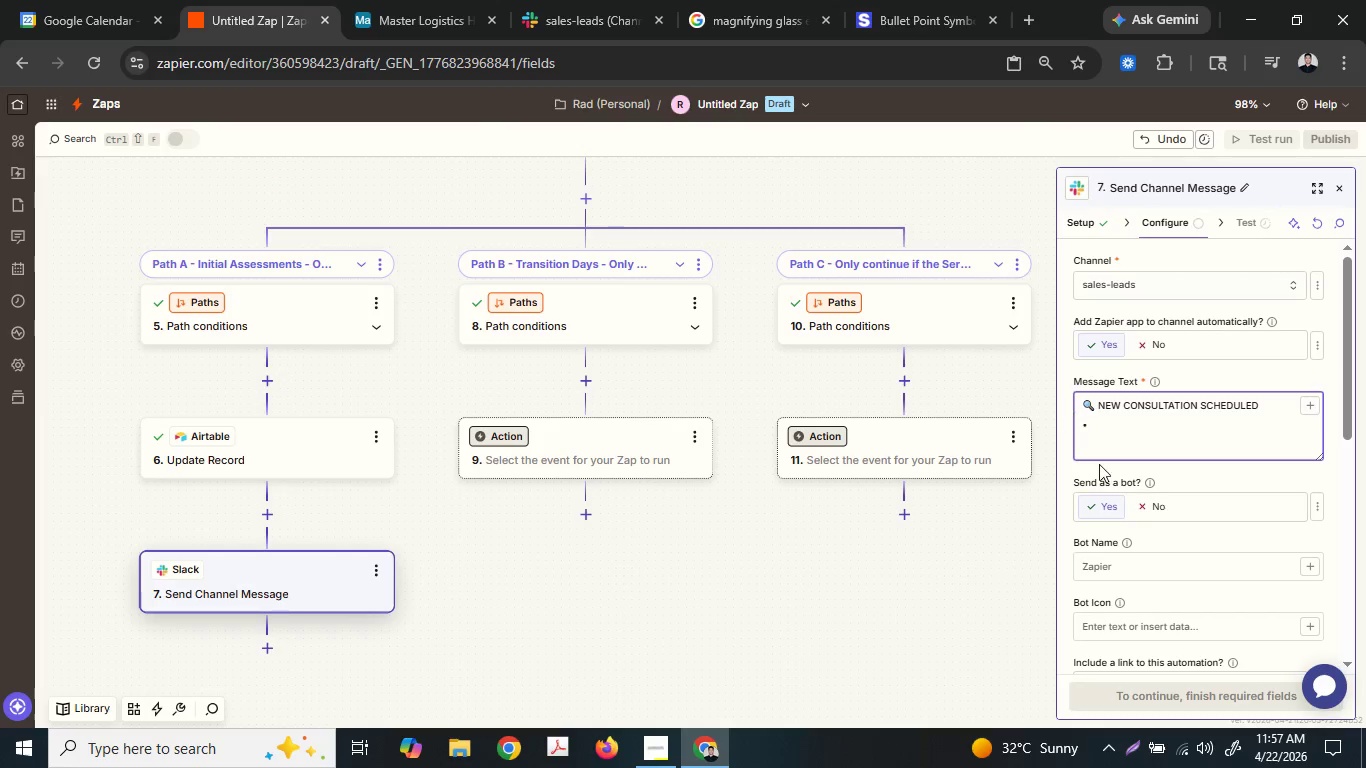 
left_click_drag(start_coordinate=[1100, 465], to_coordinate=[1102, 476])
 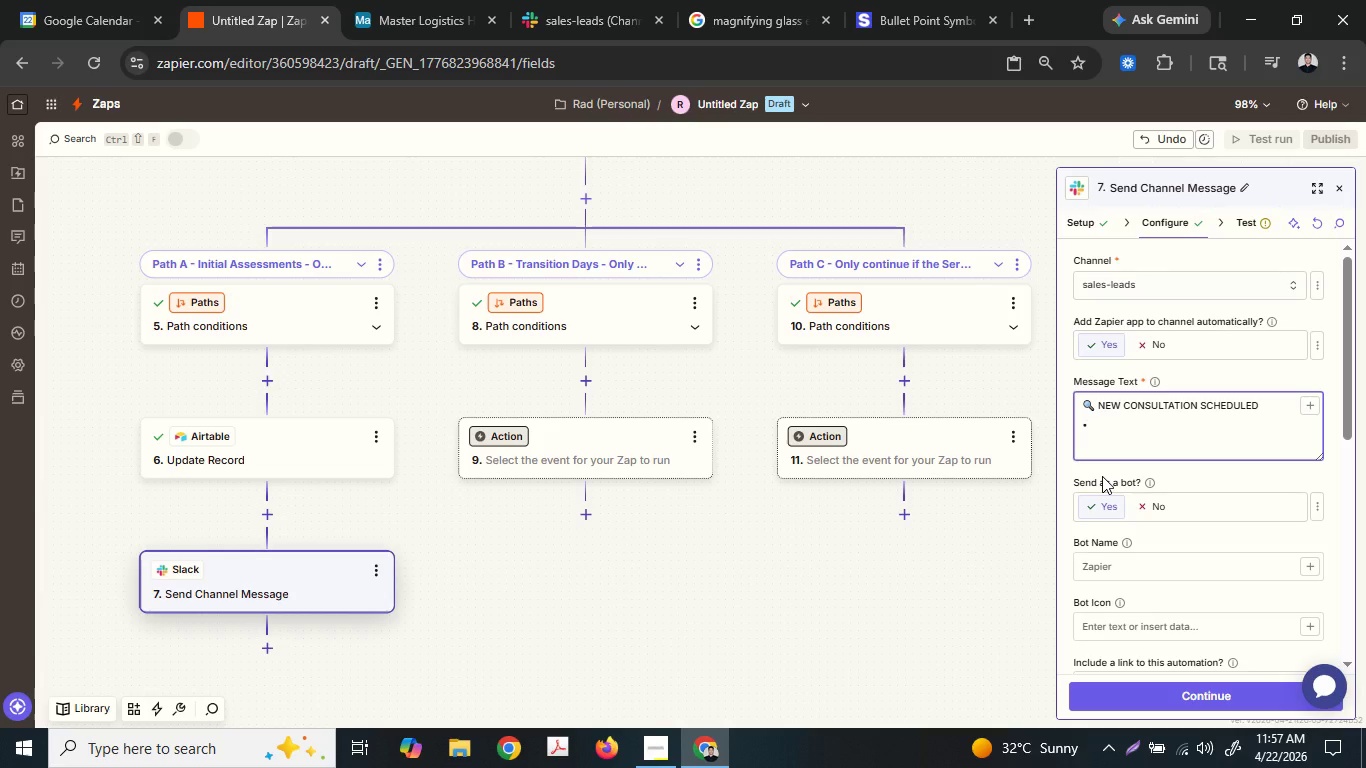 
key(ArrowLeft)
 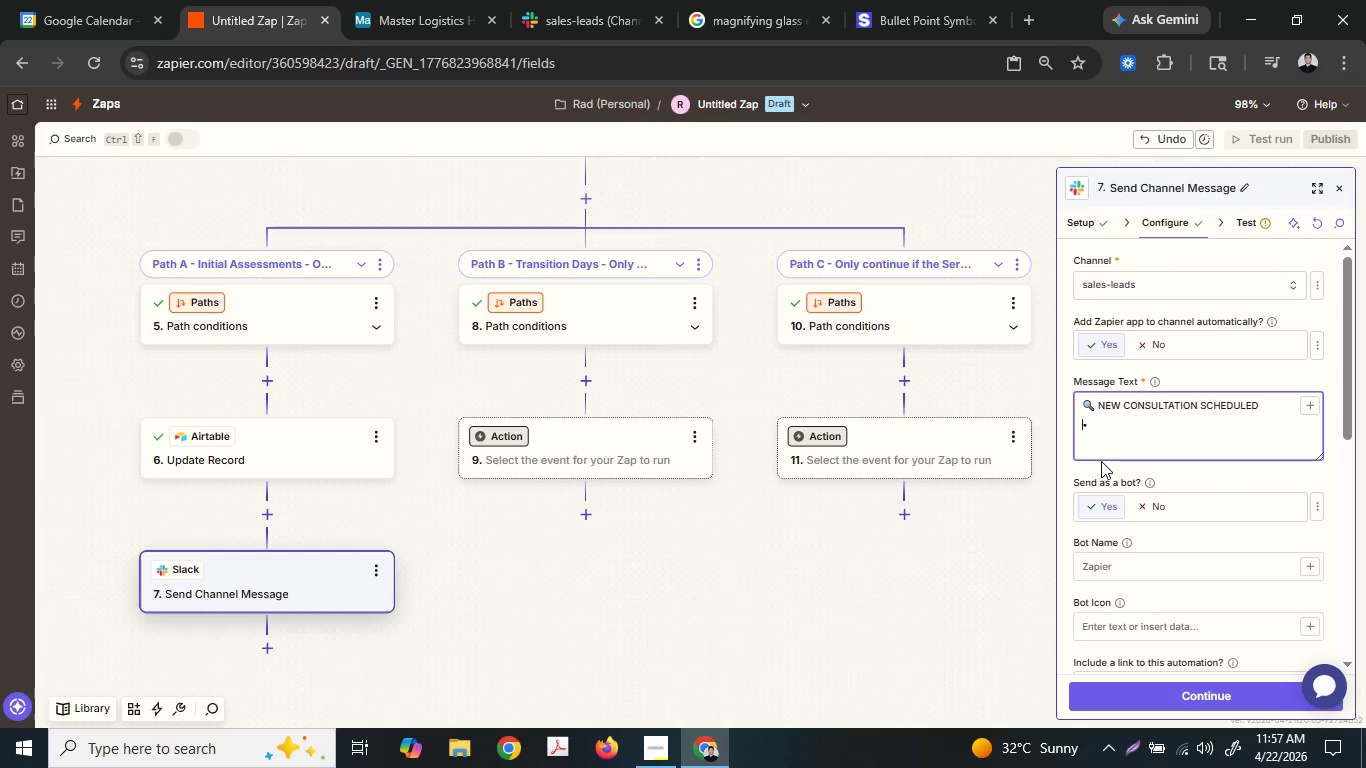 
key(ArrowLeft)
 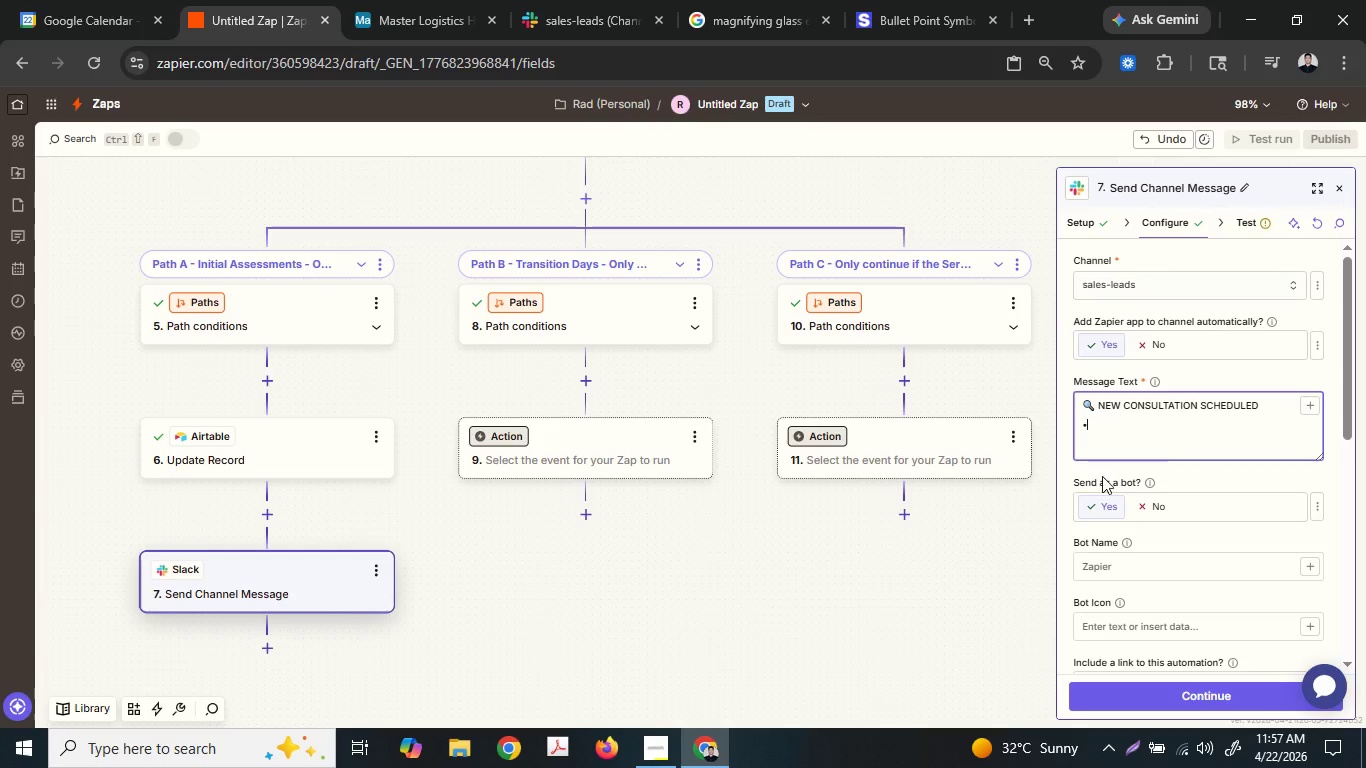 
hold_key(key=ShiftLeft, duration=1.24)
 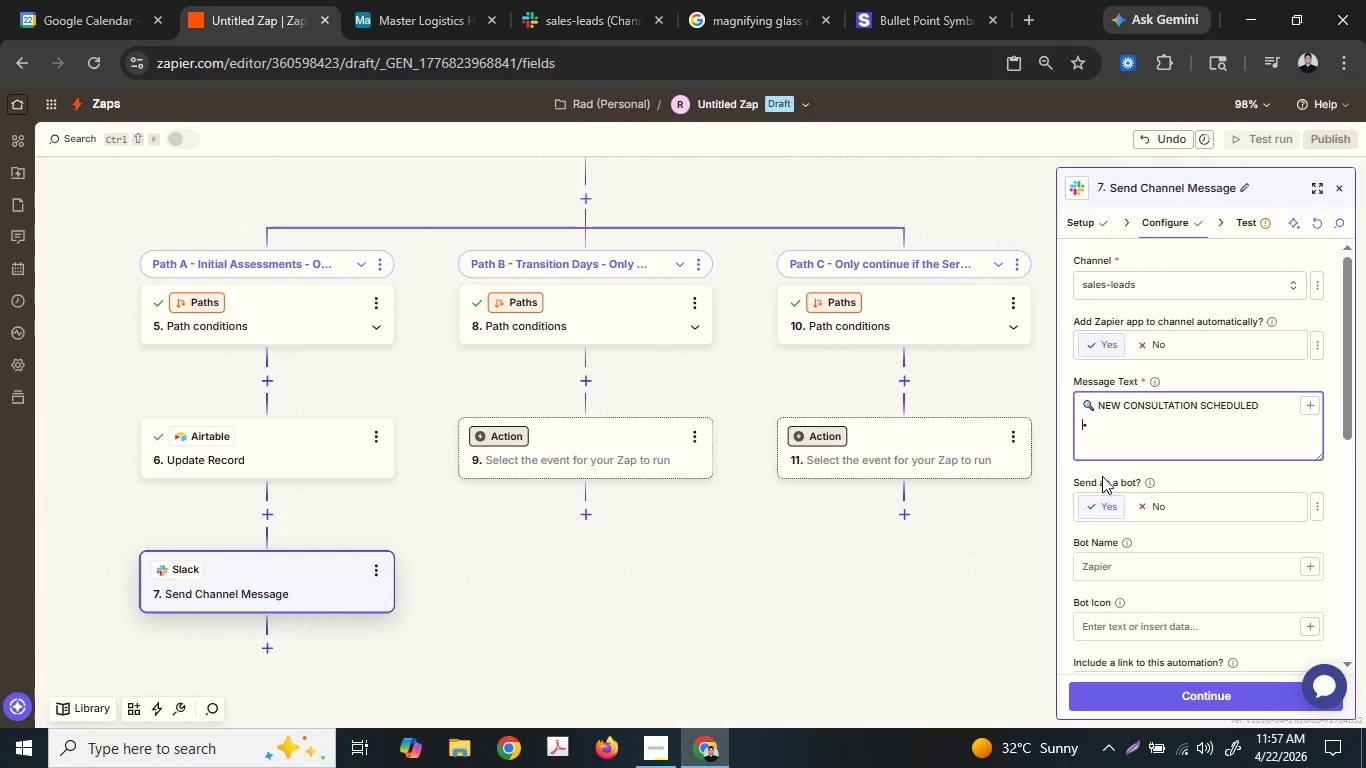 
key(ArrowLeft)
 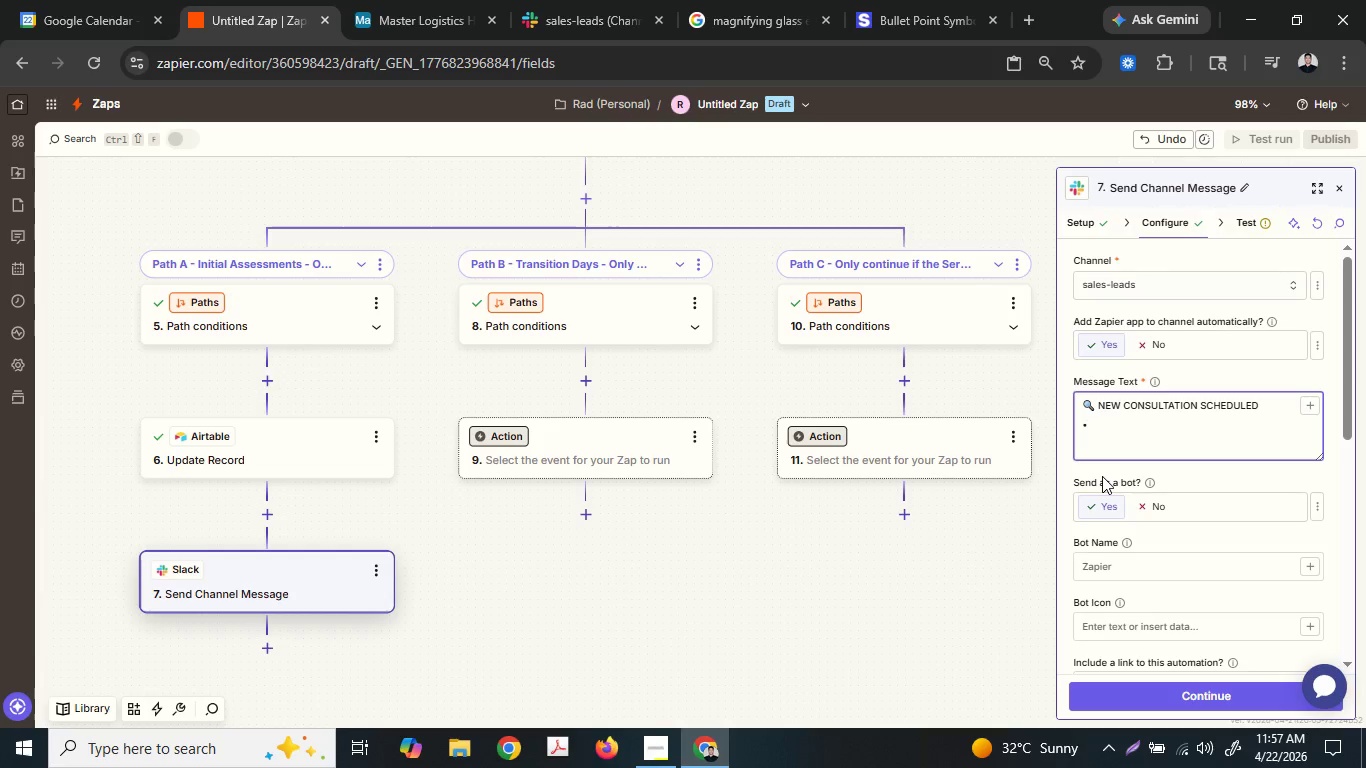 
key(Shift+ShiftLeft)
 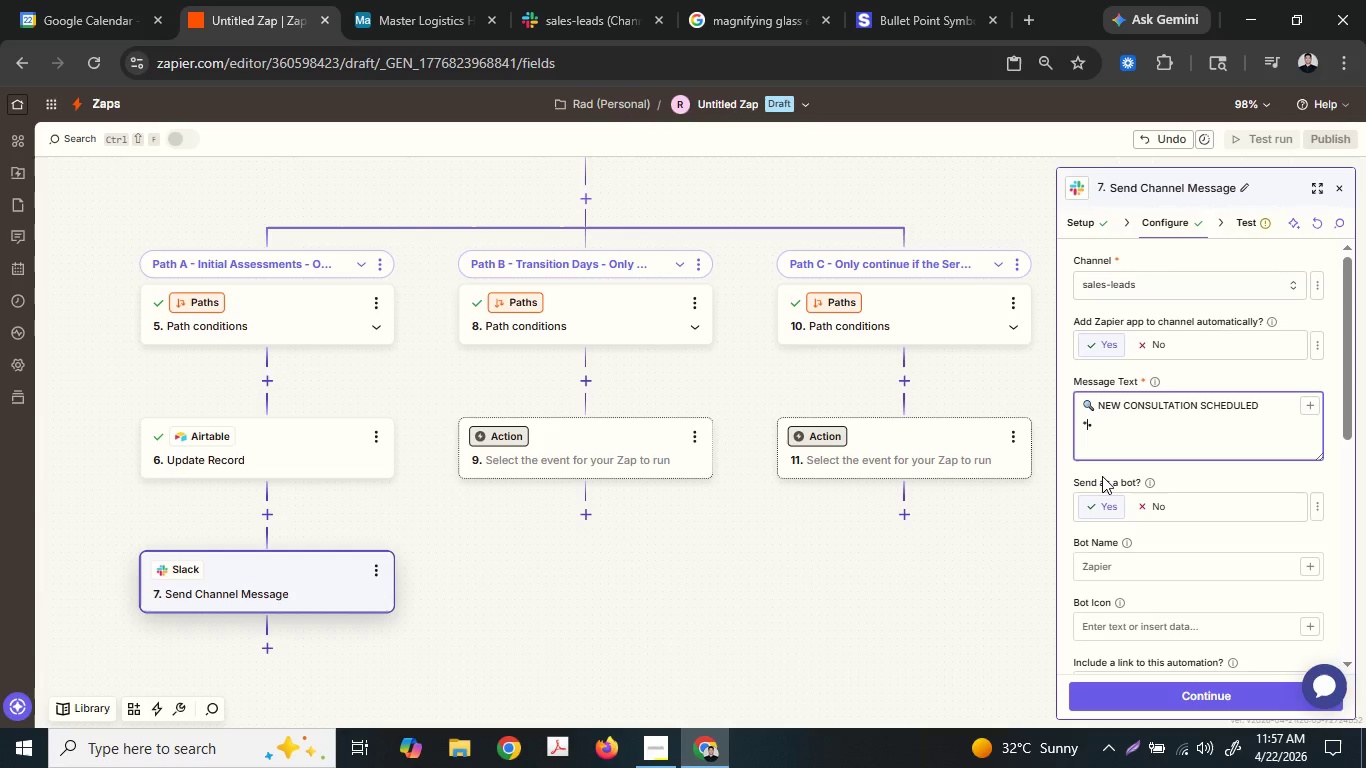 
key(Shift+8)
 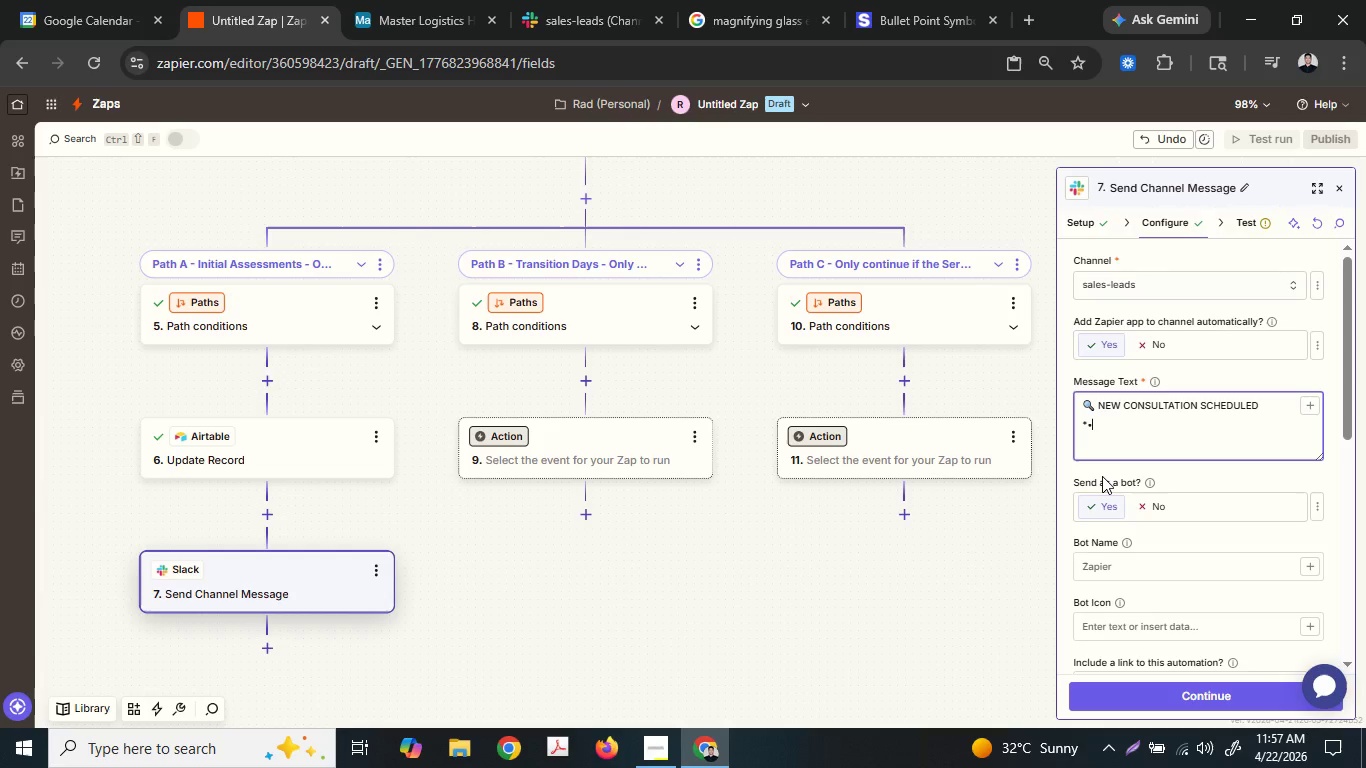 
key(ArrowRight)
 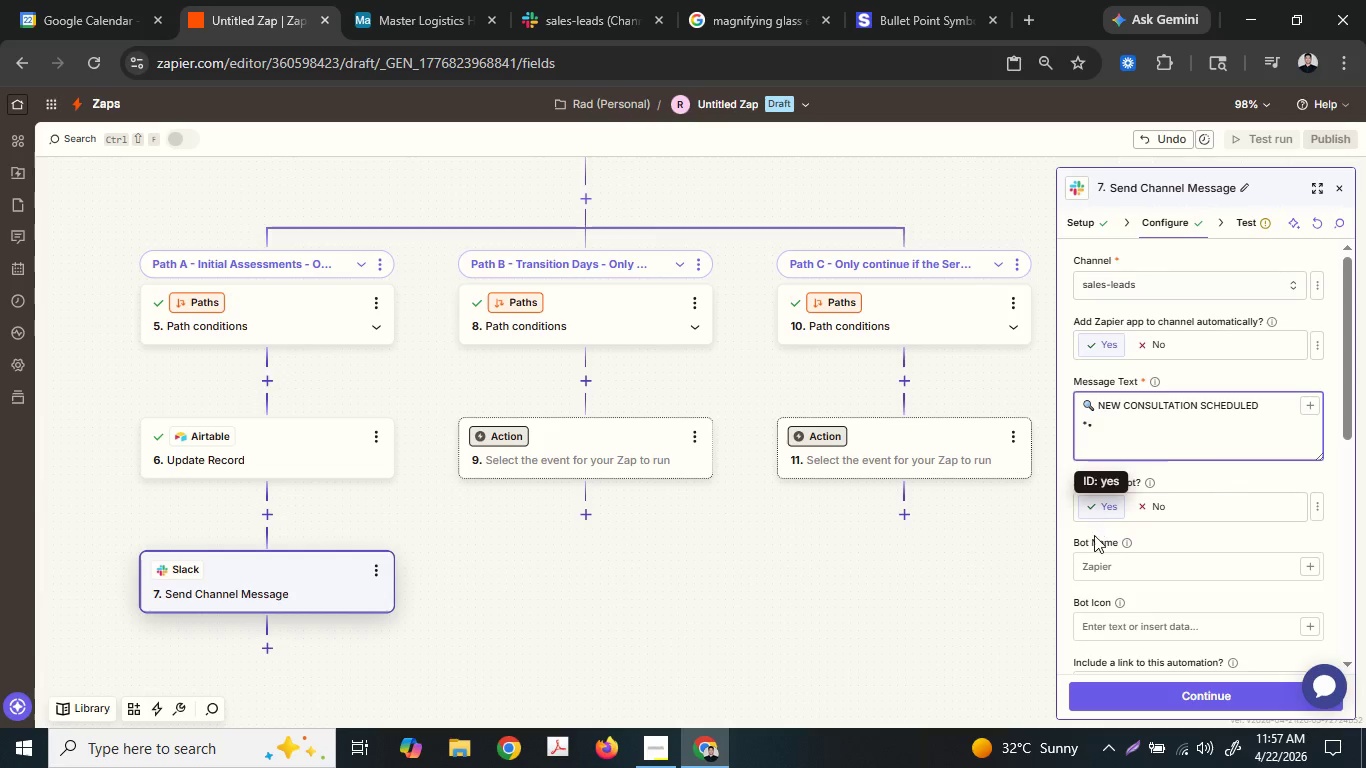 
key(Space)
 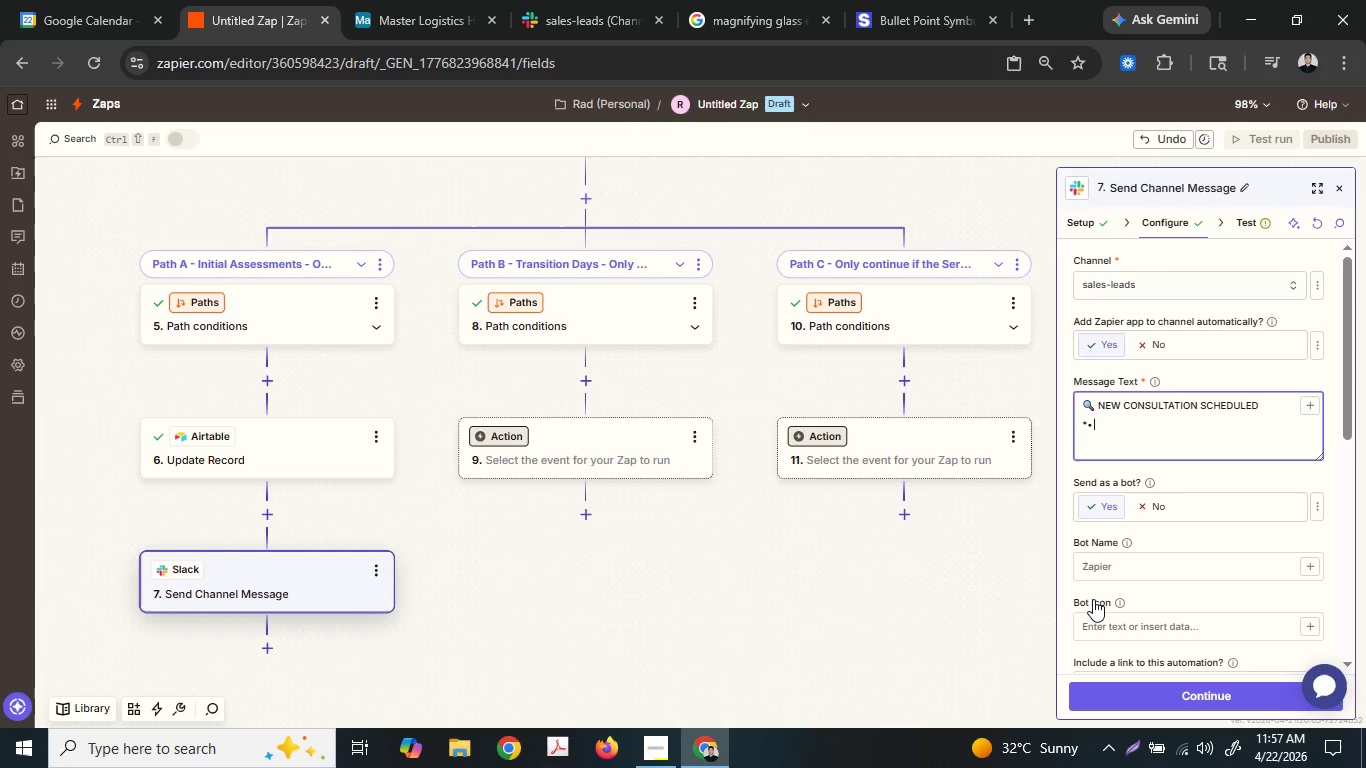 
hold_key(key=ShiftLeft, duration=0.38)
 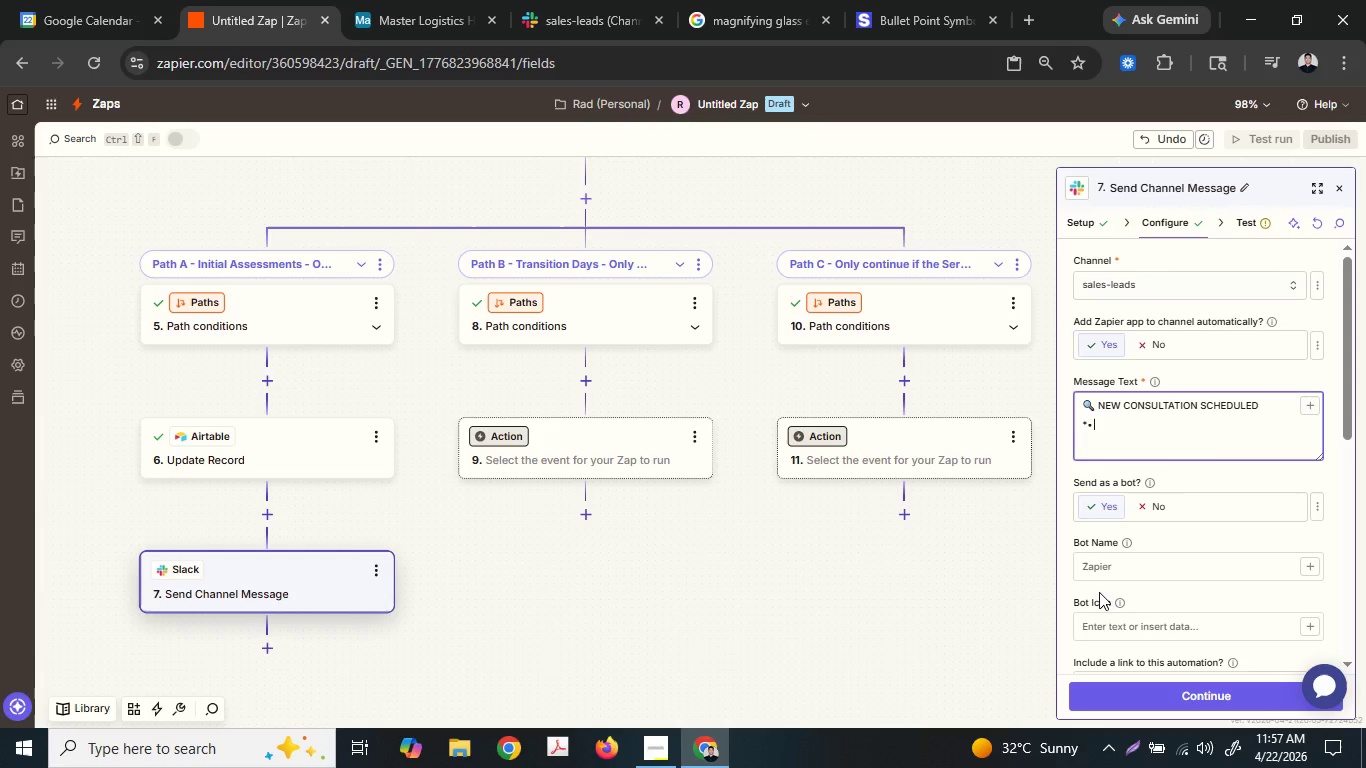 
key(Shift+P)
 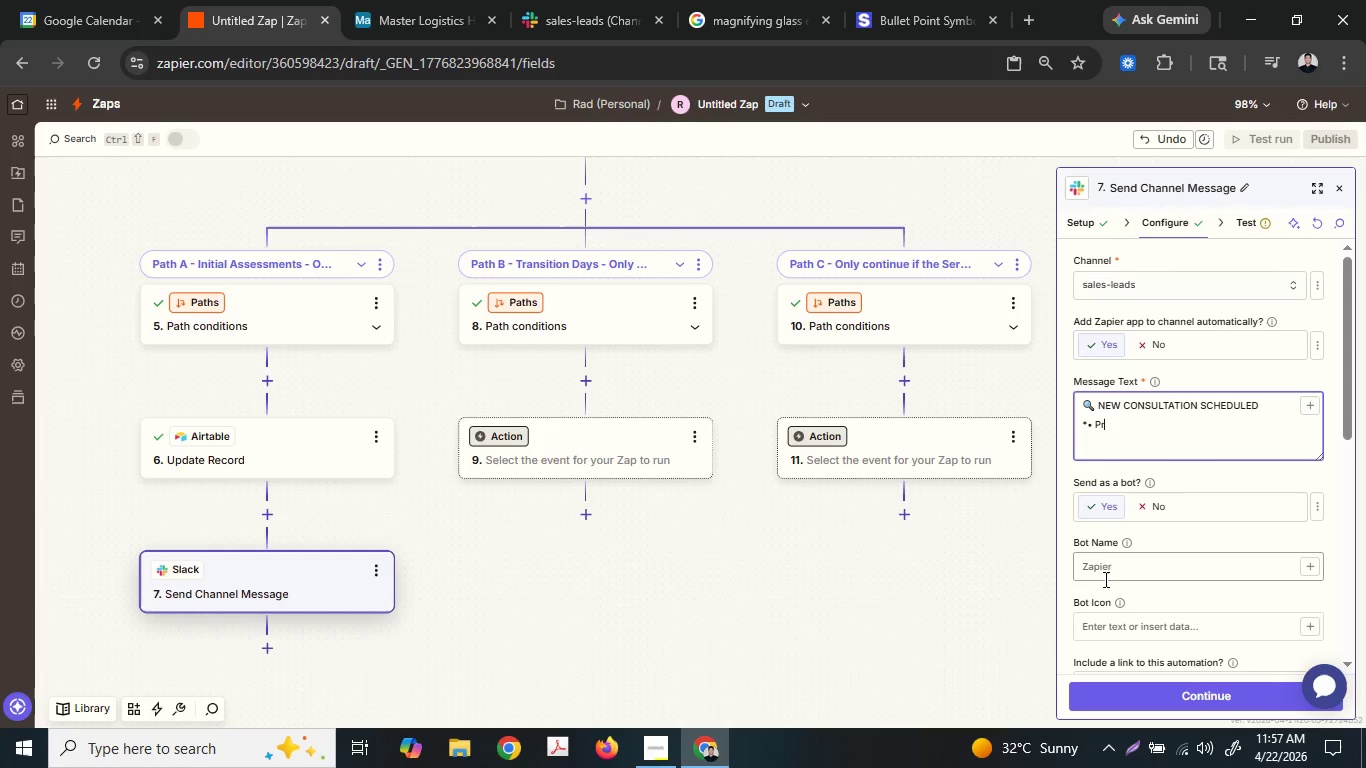 
type(rospect:*)
 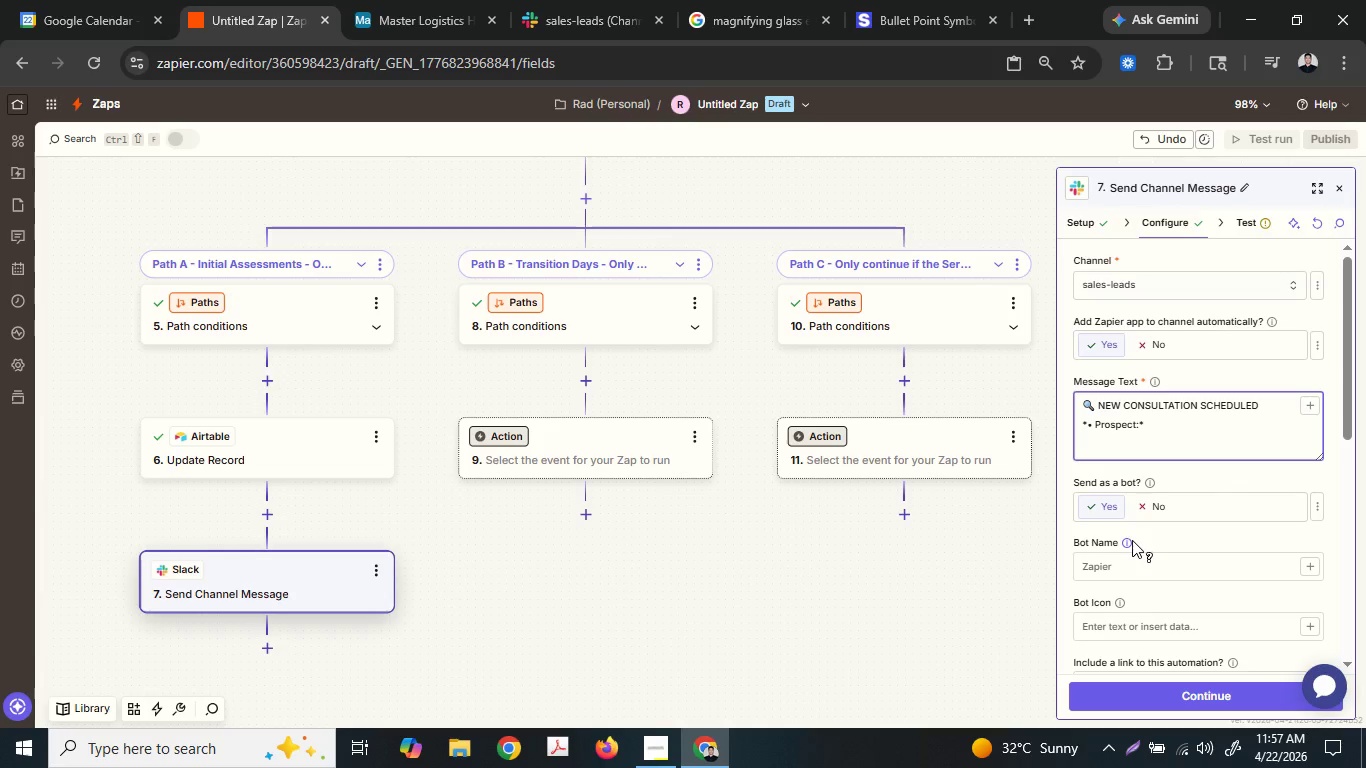 
key(Space)
 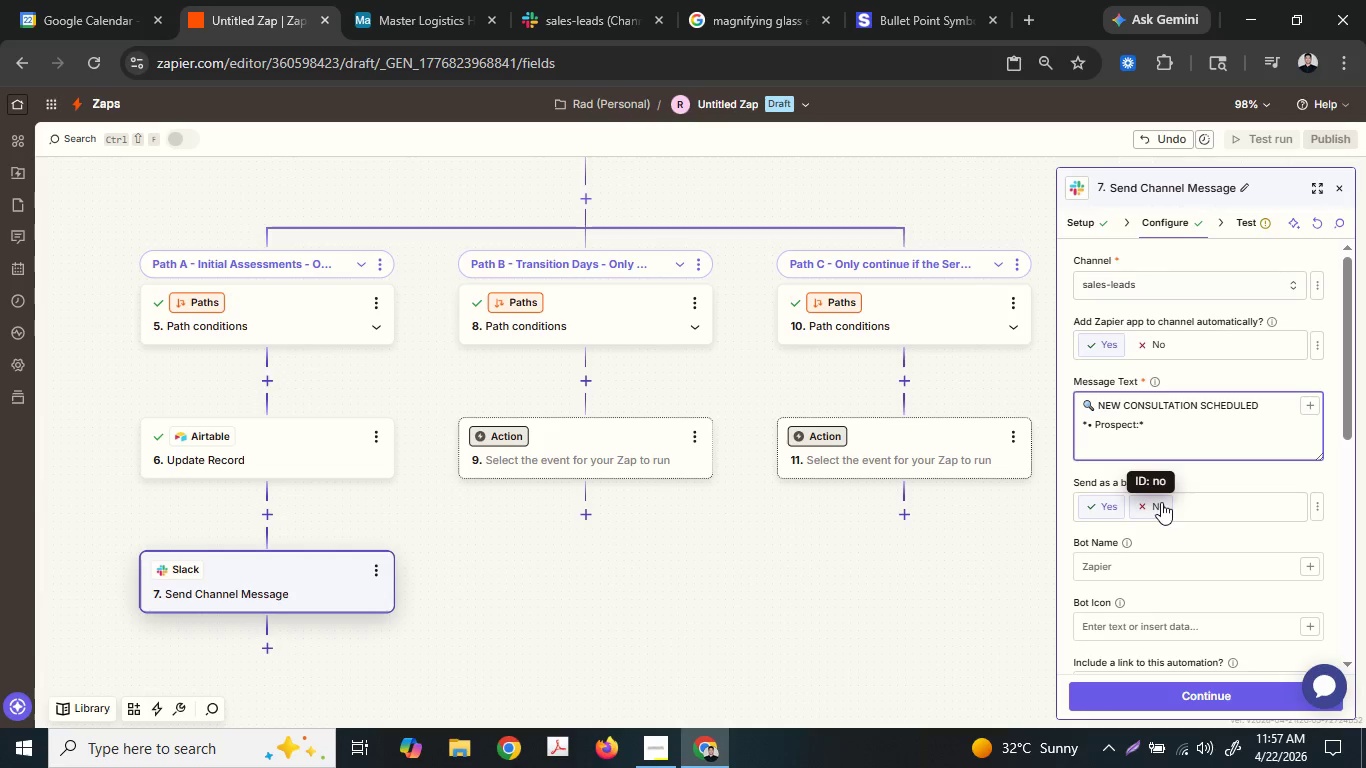 
key(ArrowLeft)
 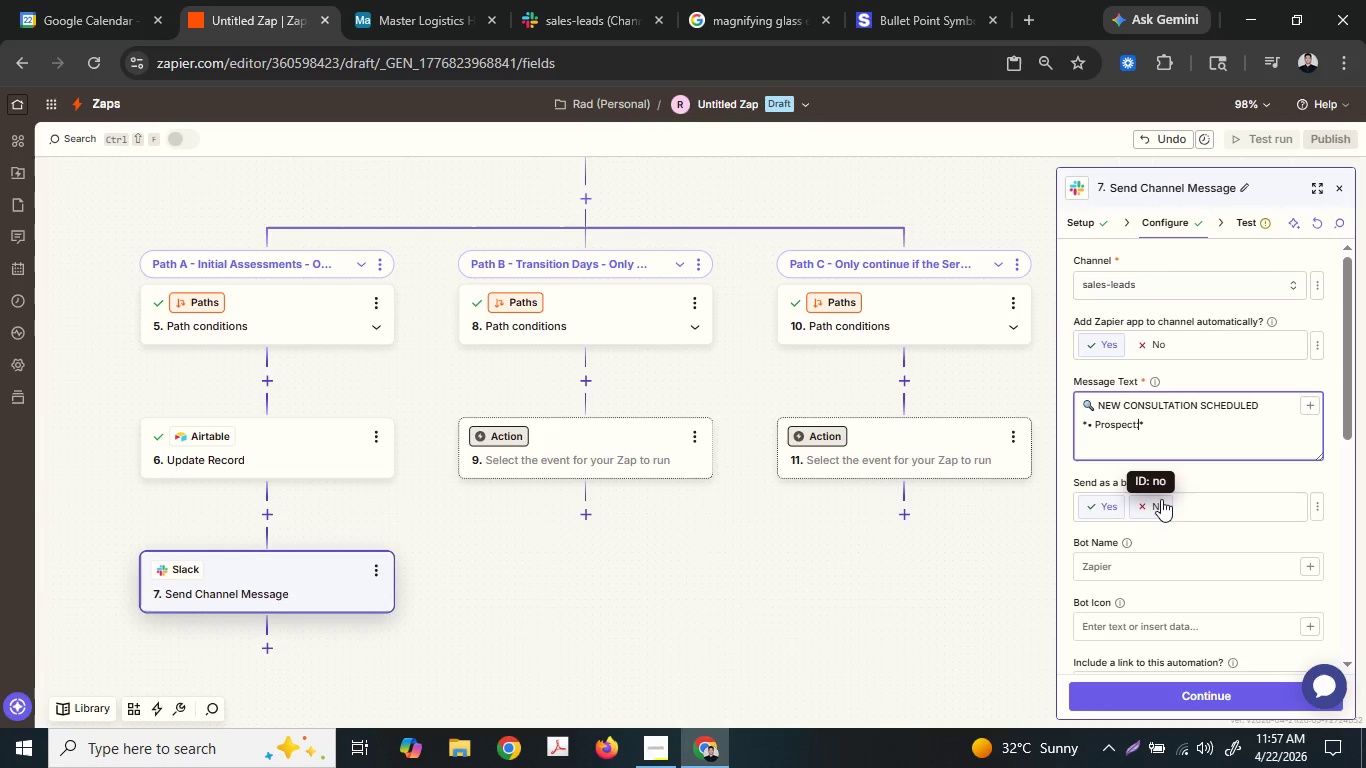 
key(ArrowLeft)
 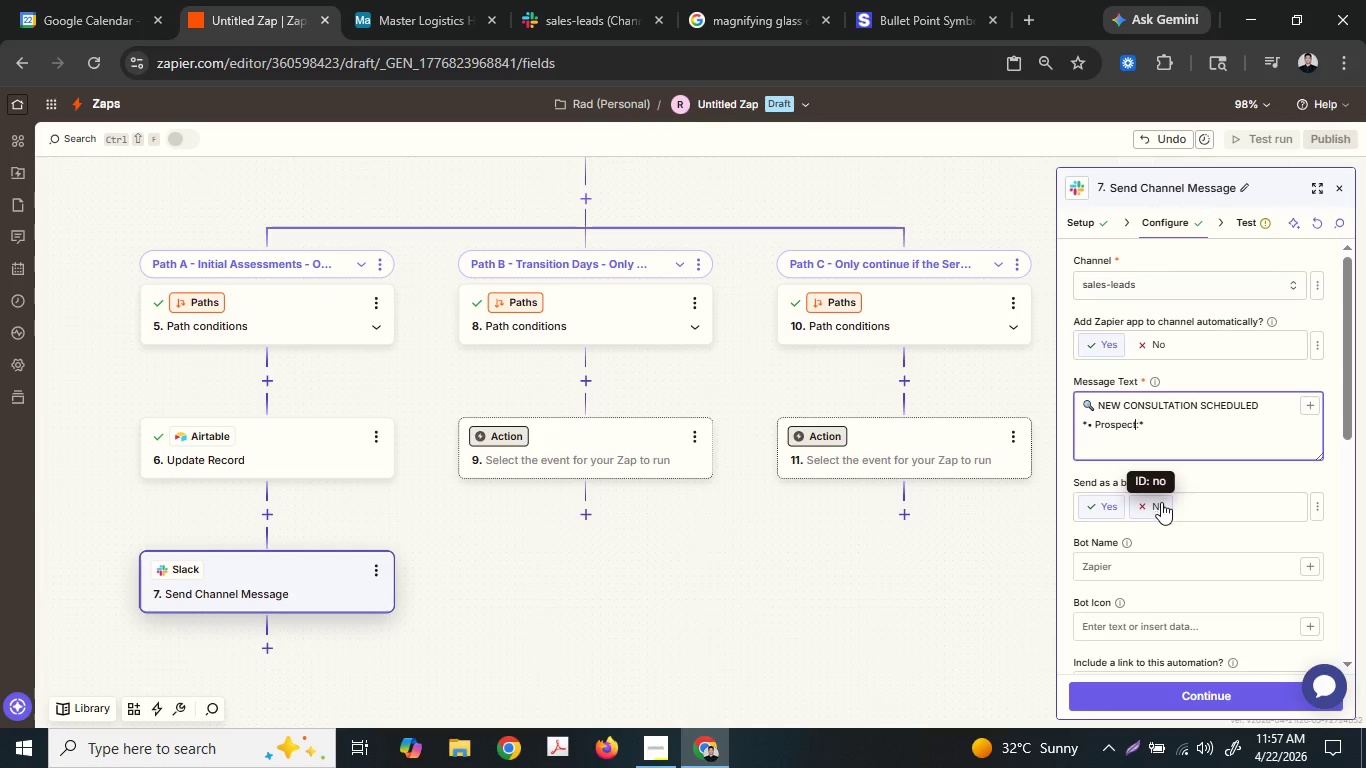 
key(ArrowLeft)
 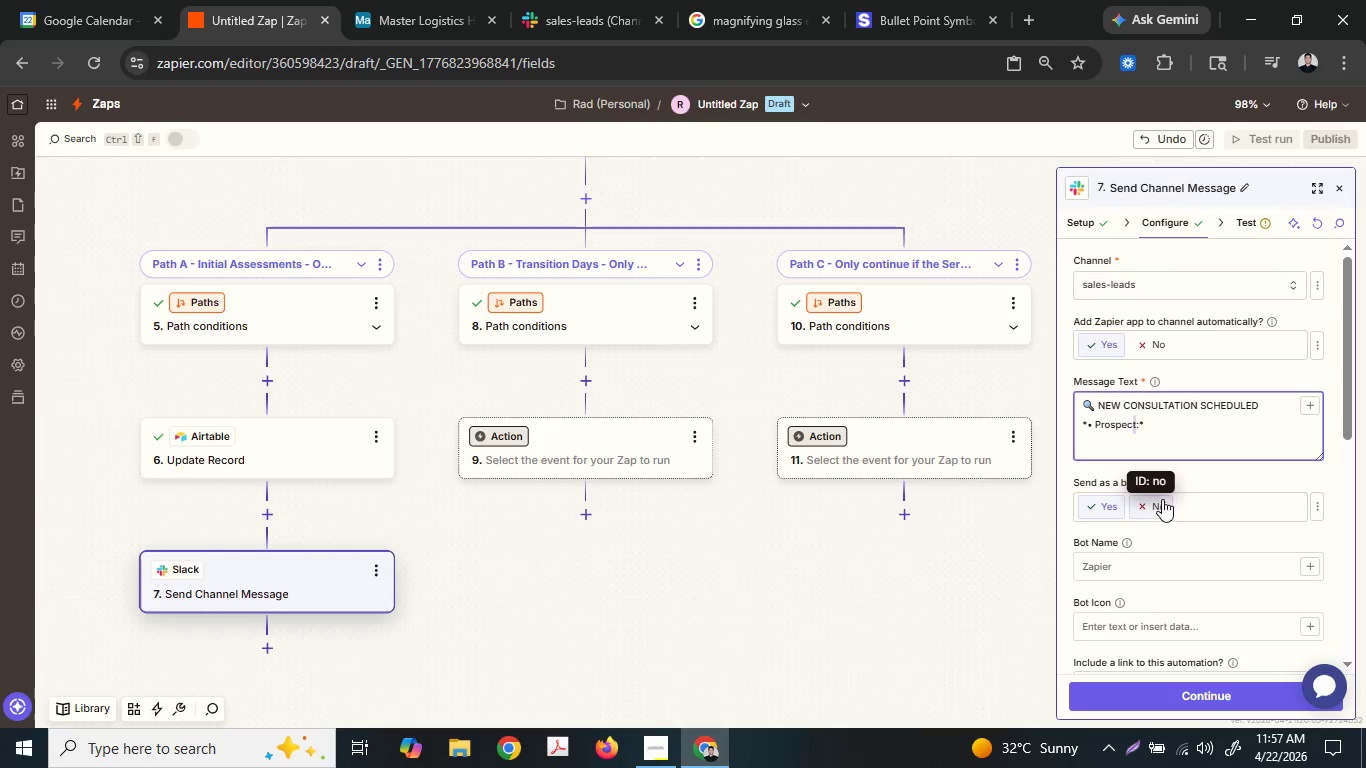 
hold_key(key=ArrowLeft, duration=0.75)
 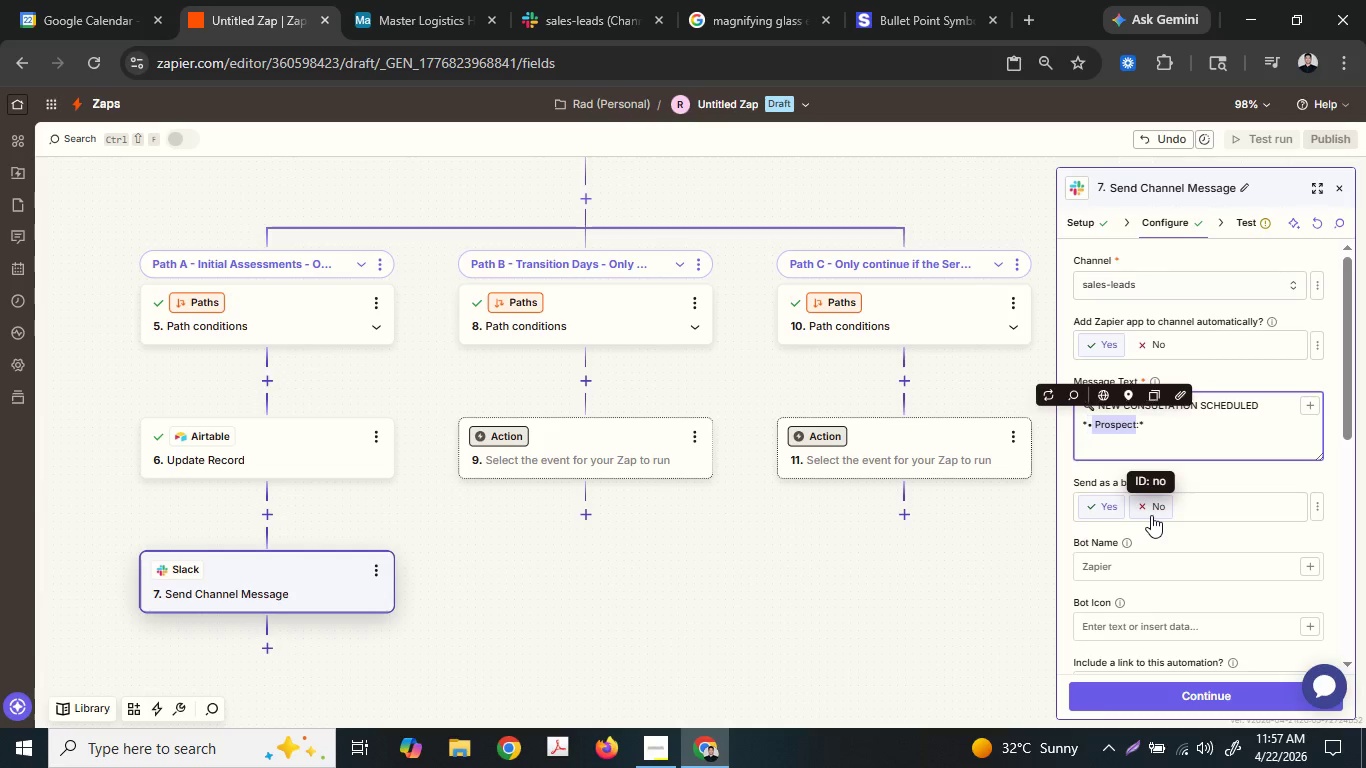 
key(Shift+ArrowRight)
 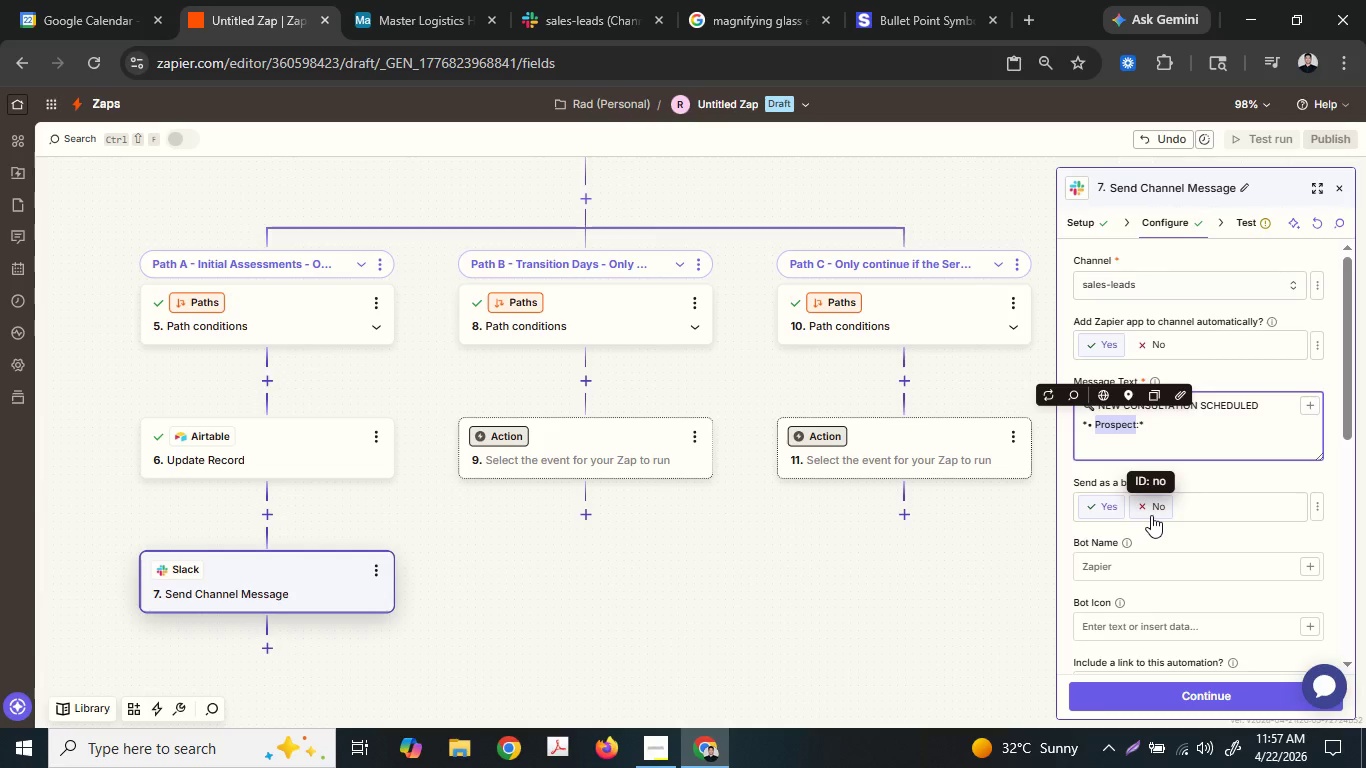 
key(Shift+ArrowRight)
 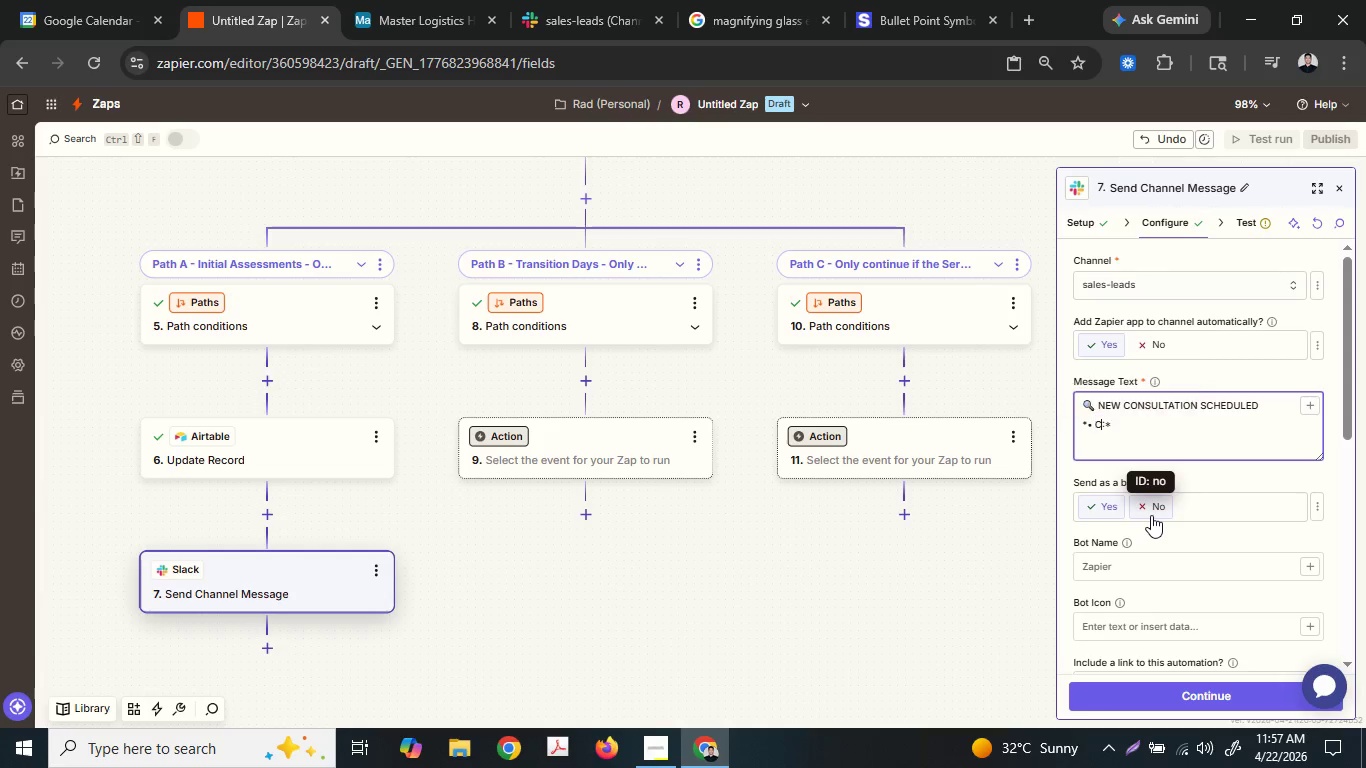 
type(Clien)
 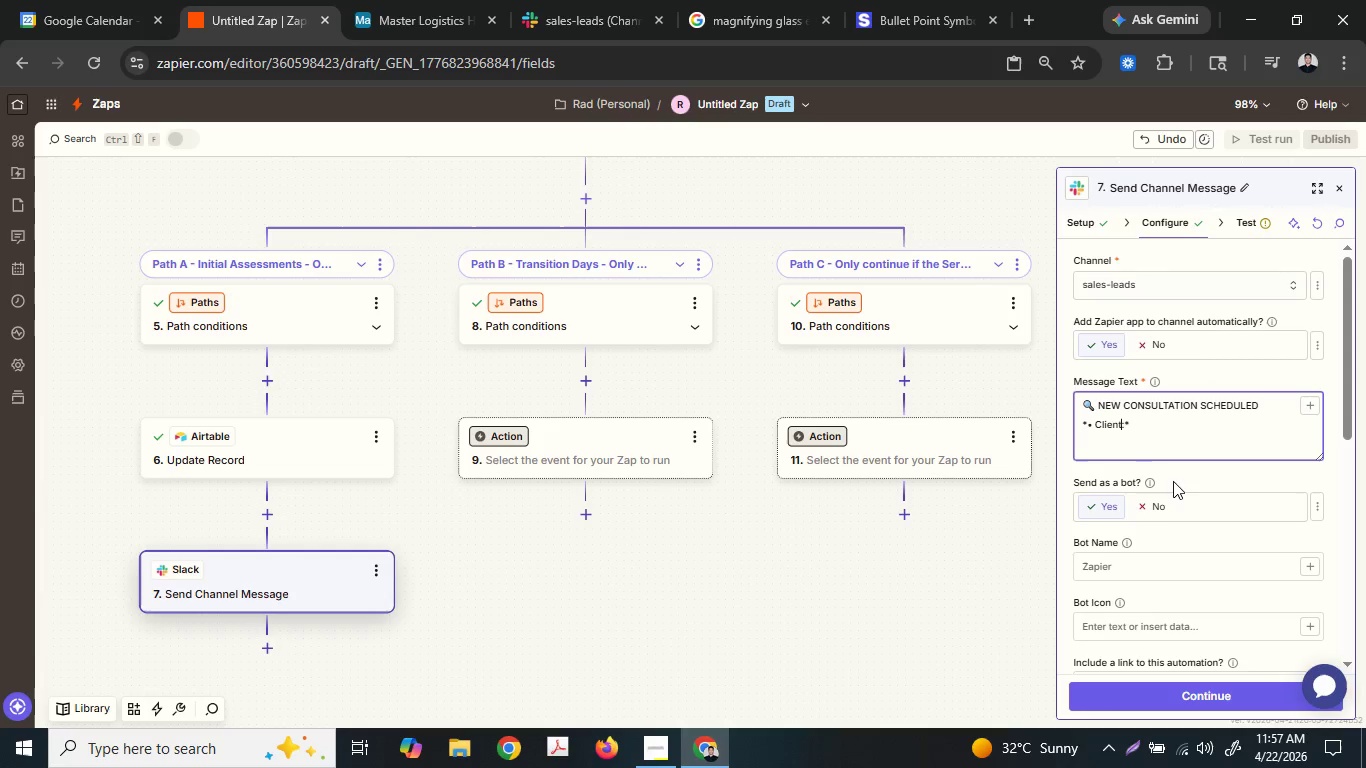 
type(t Name)
 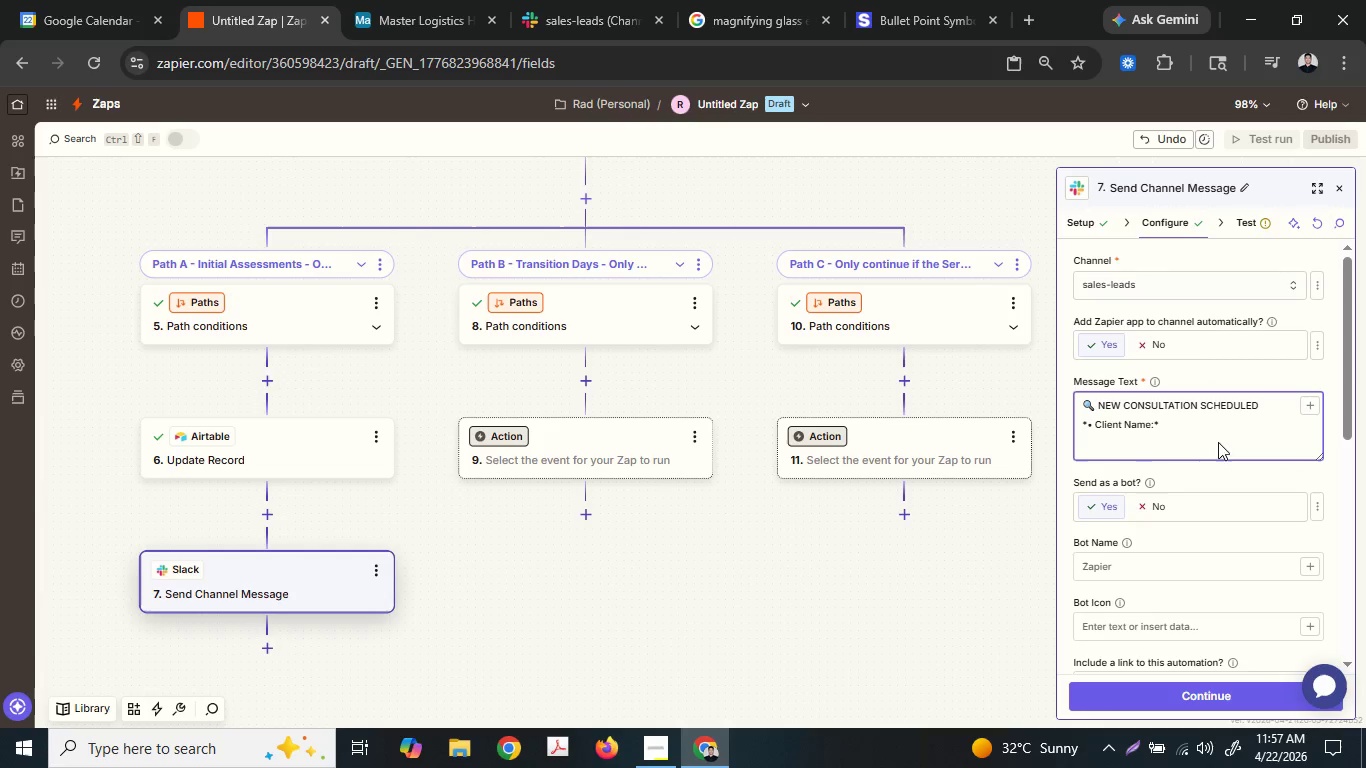 
left_click([1222, 429])
 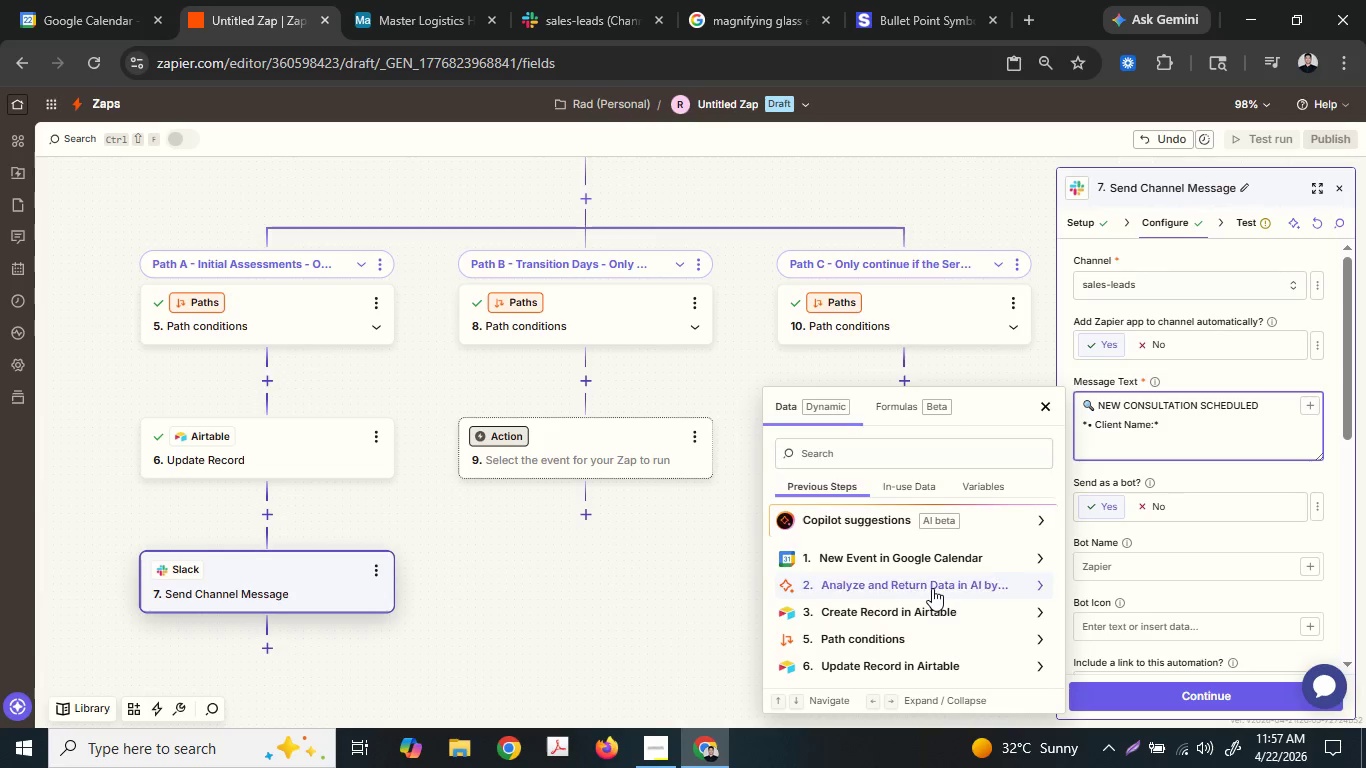 
scroll: coordinate [910, 627], scroll_direction: down, amount: 3.0
 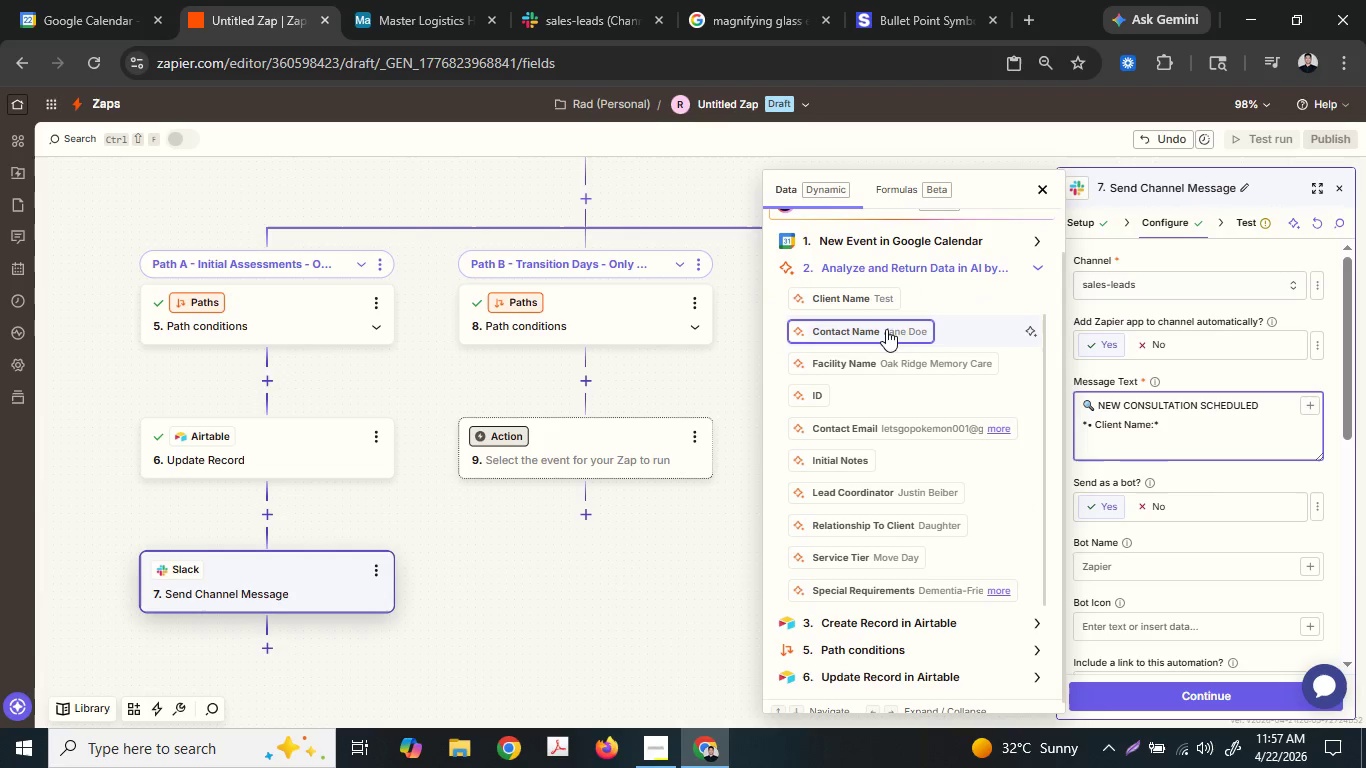 
left_click([885, 291])
 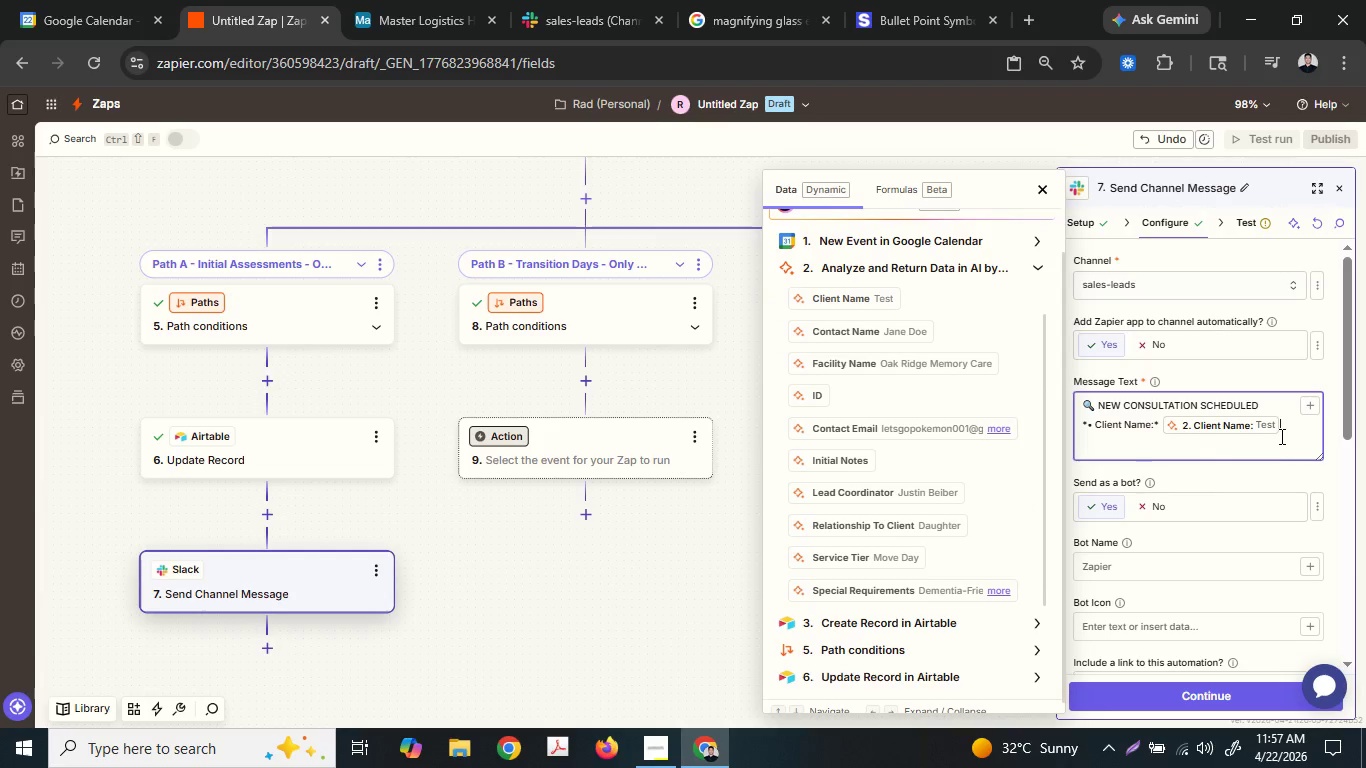 
key(Enter)
 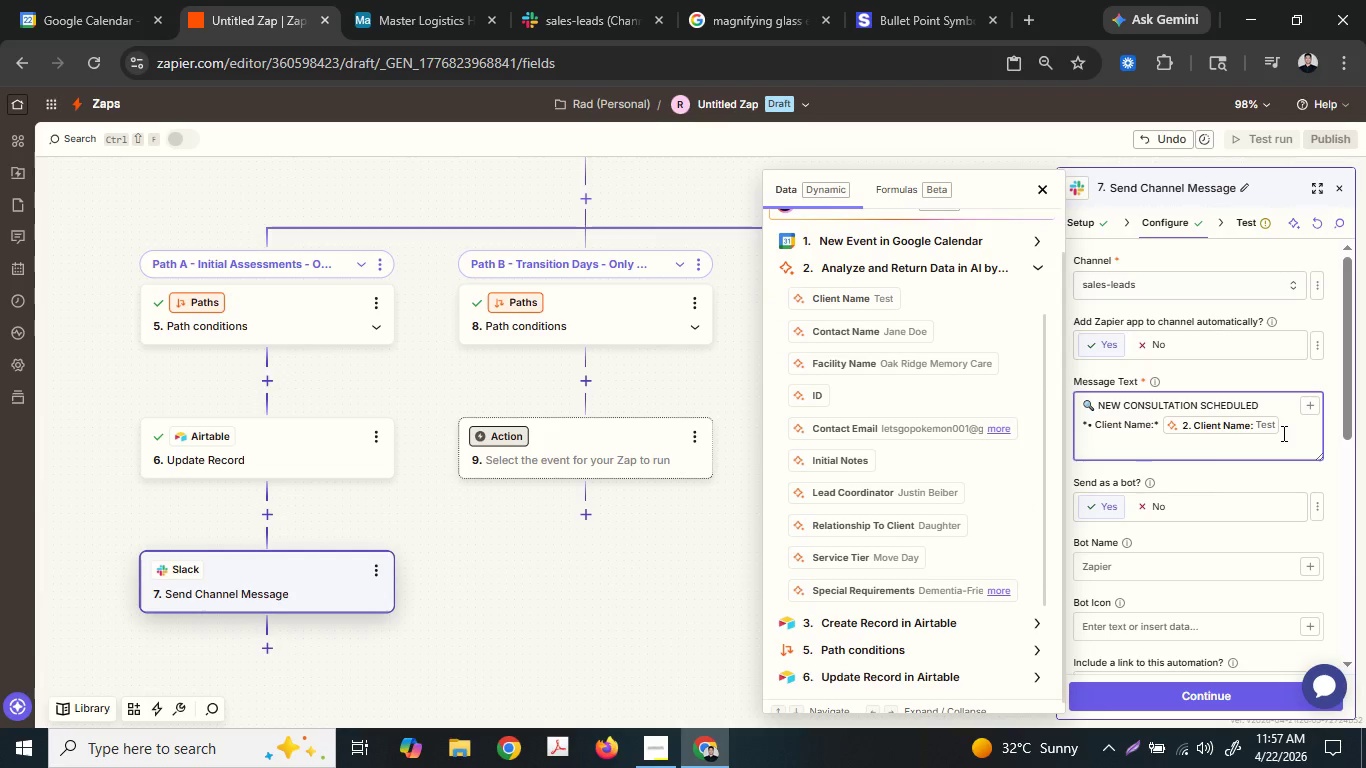 
key(ArrowUp)
 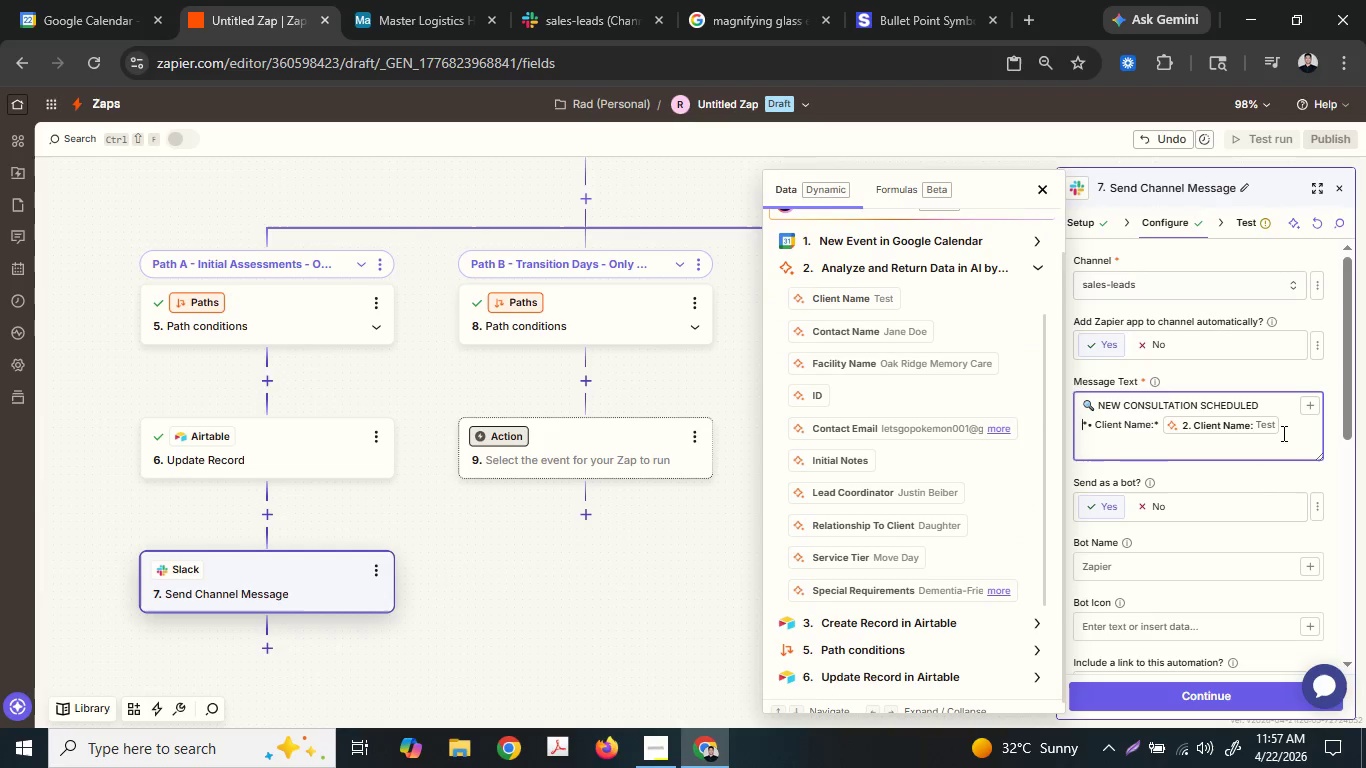 
hold_key(key=ArrowRight, duration=0.89)
 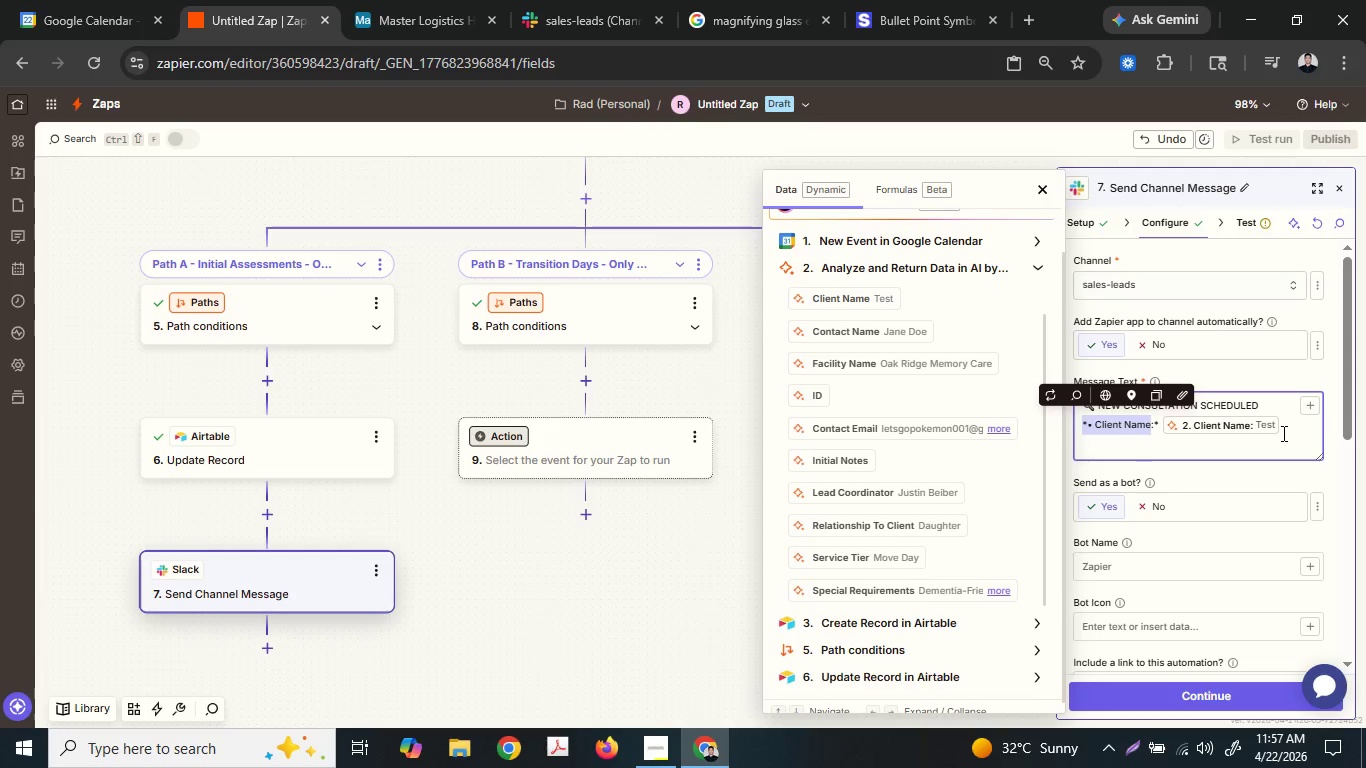 
key(Shift+ArrowRight)
 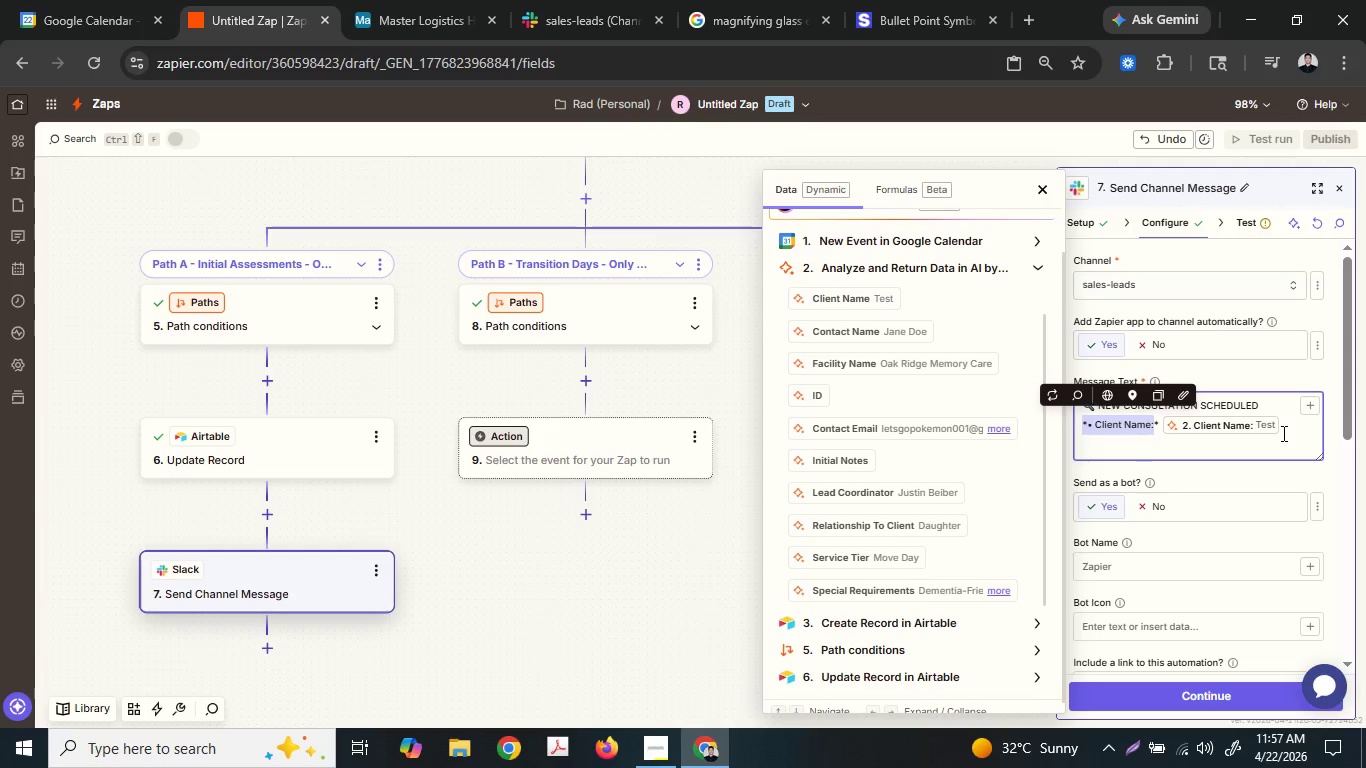 
key(Shift+ArrowRight)
 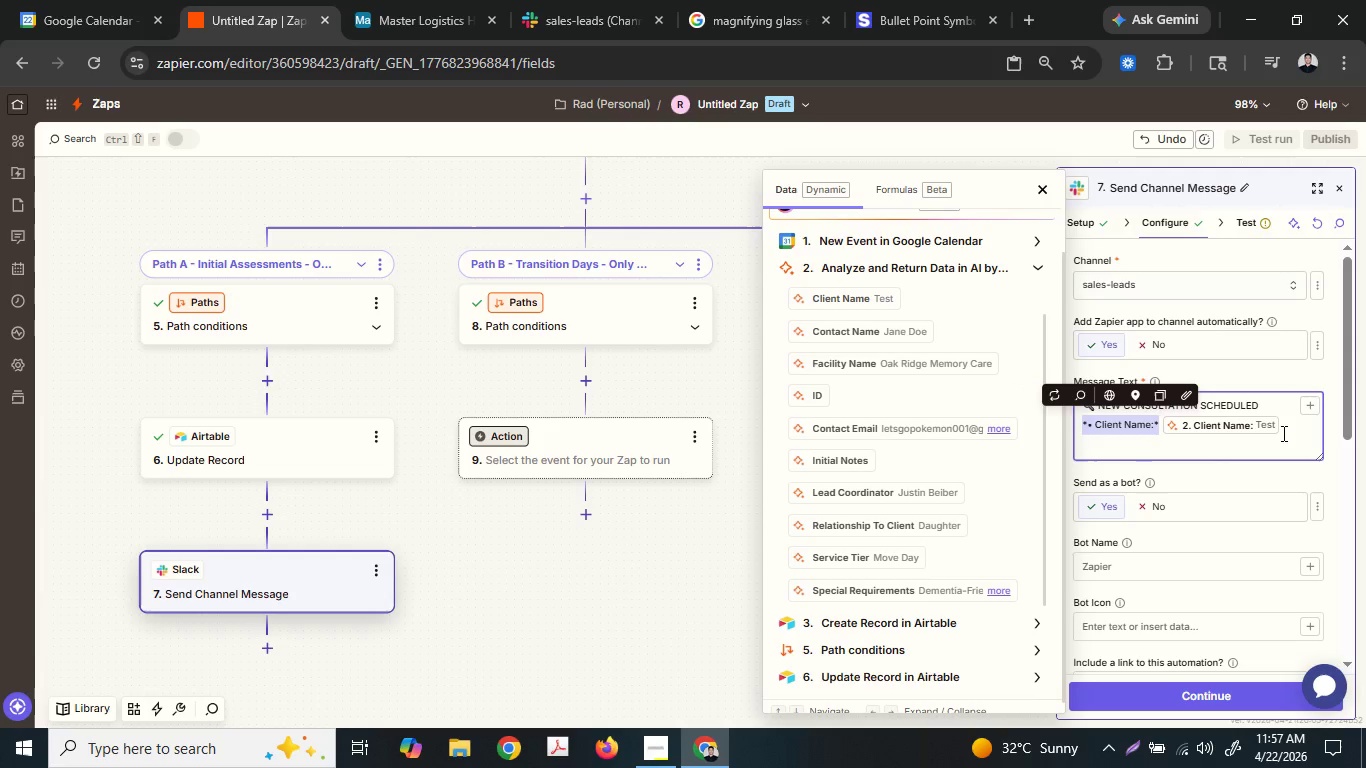 
key(Shift+ArrowRight)
 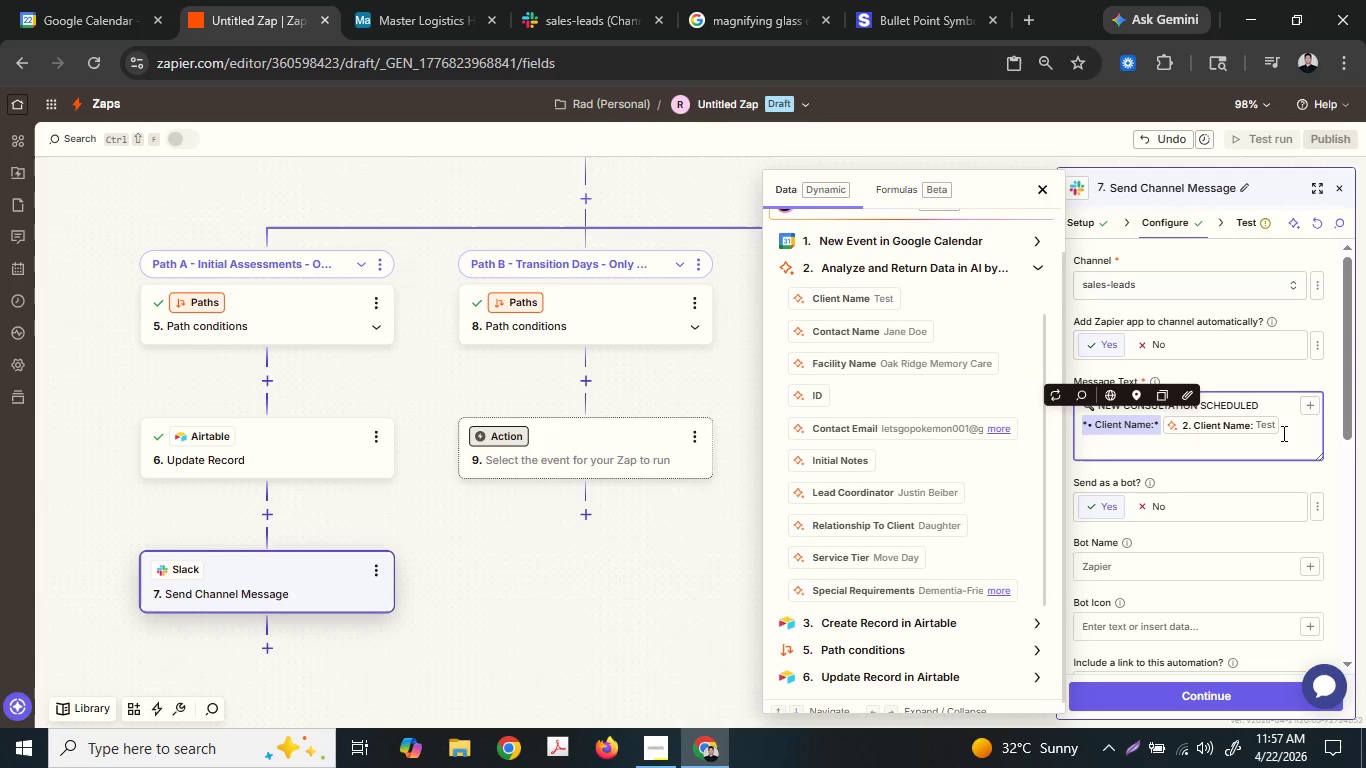 
key(Control+ControlLeft)
 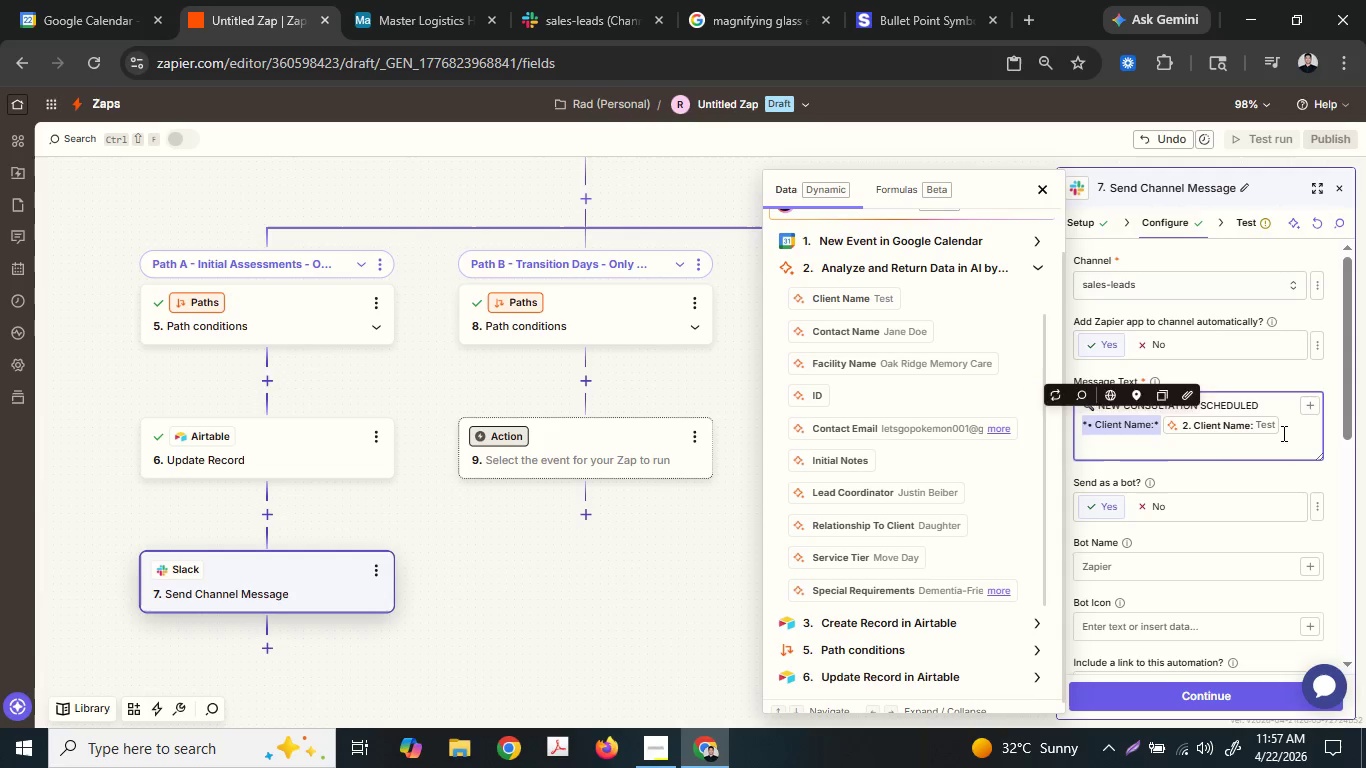 
key(Control+C)
 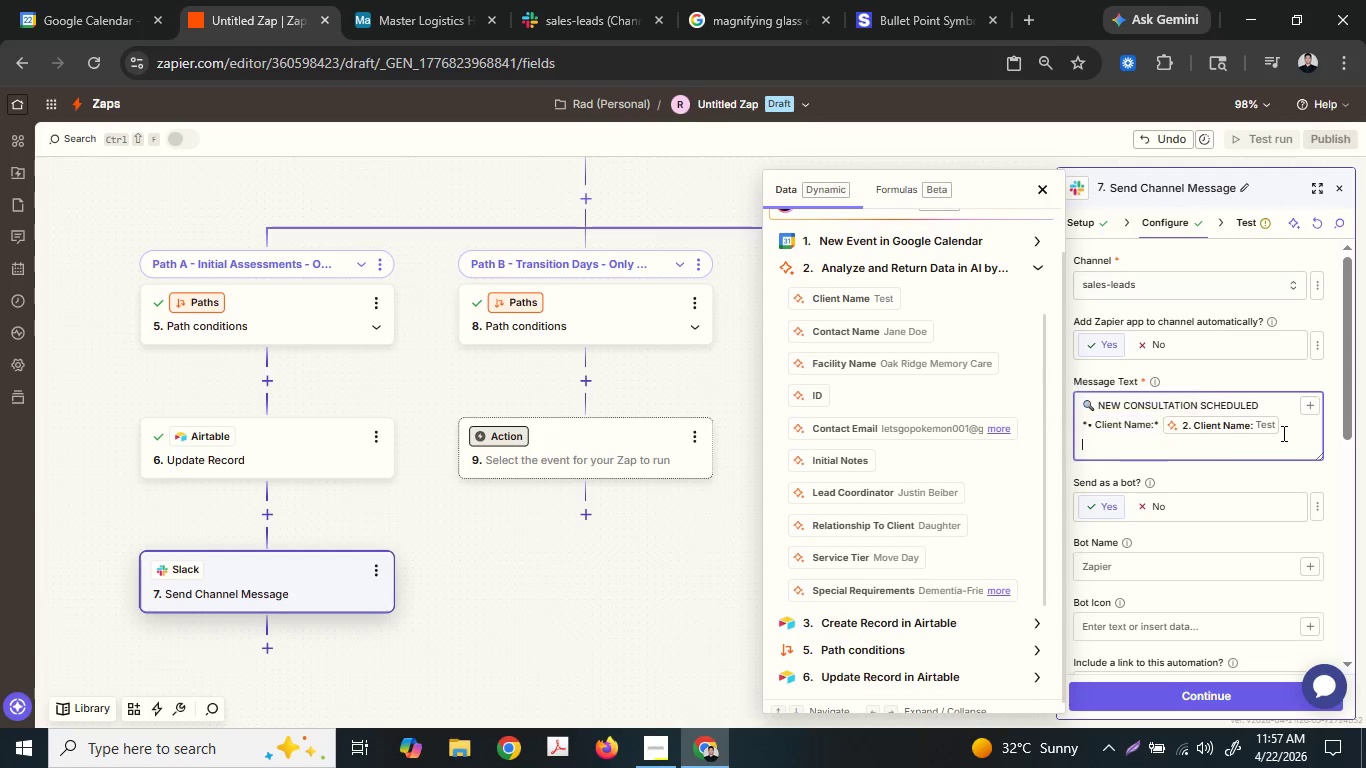 
key(ArrowDown)
 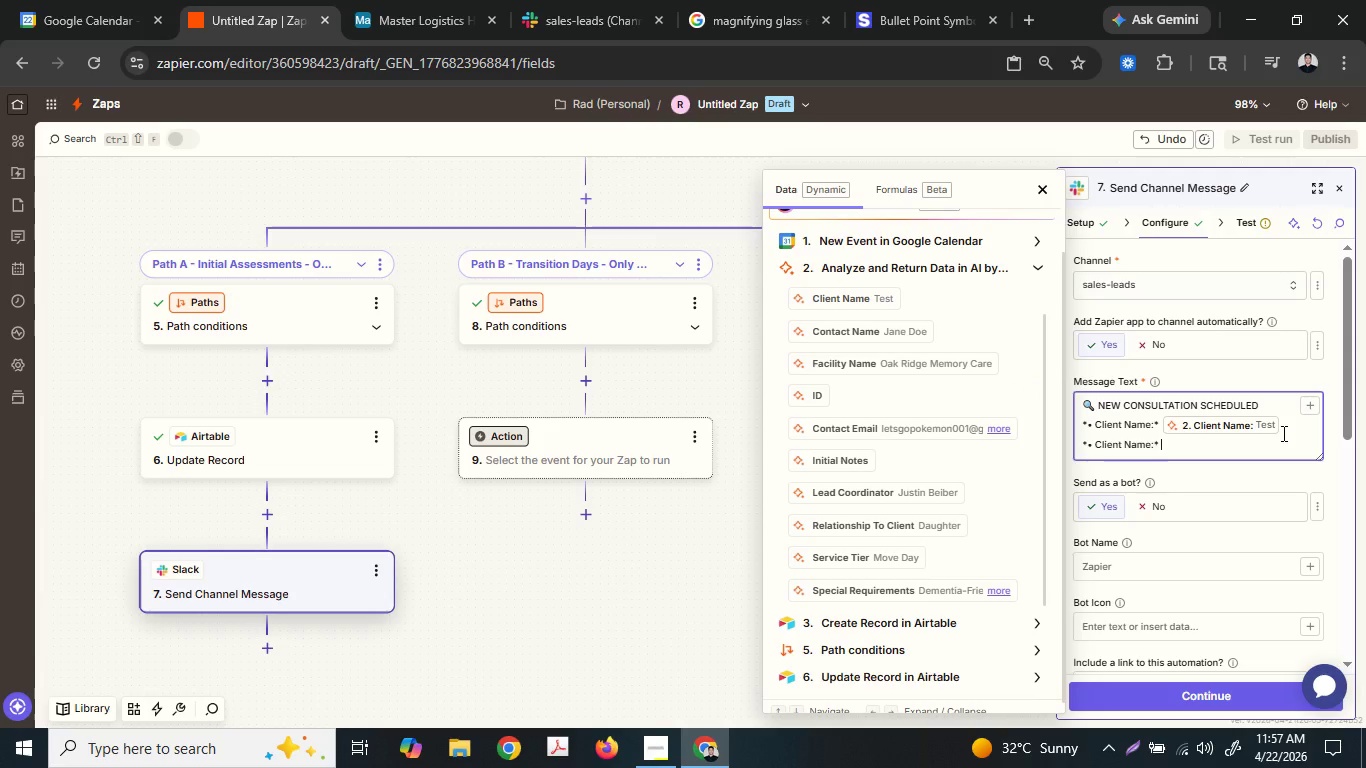 
key(Control+ControlLeft)
 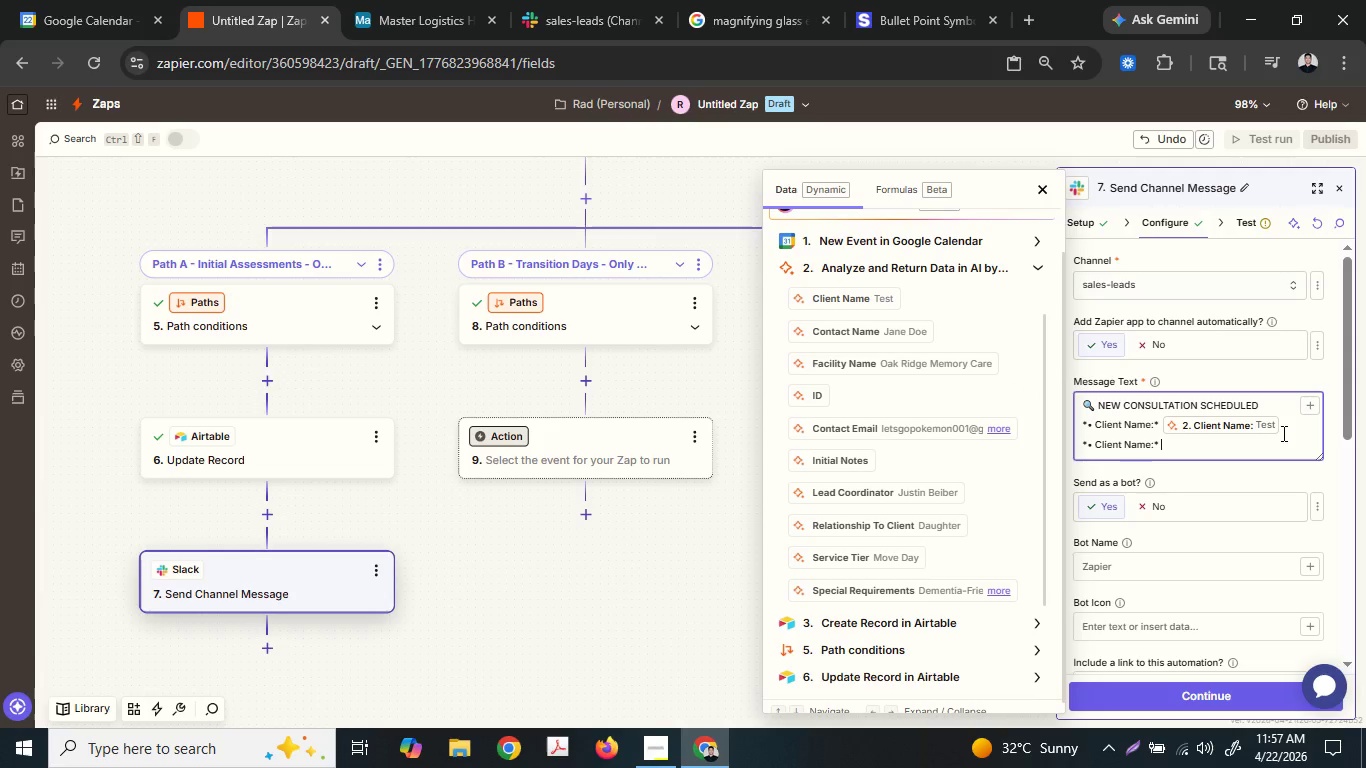 
key(Control+V)
 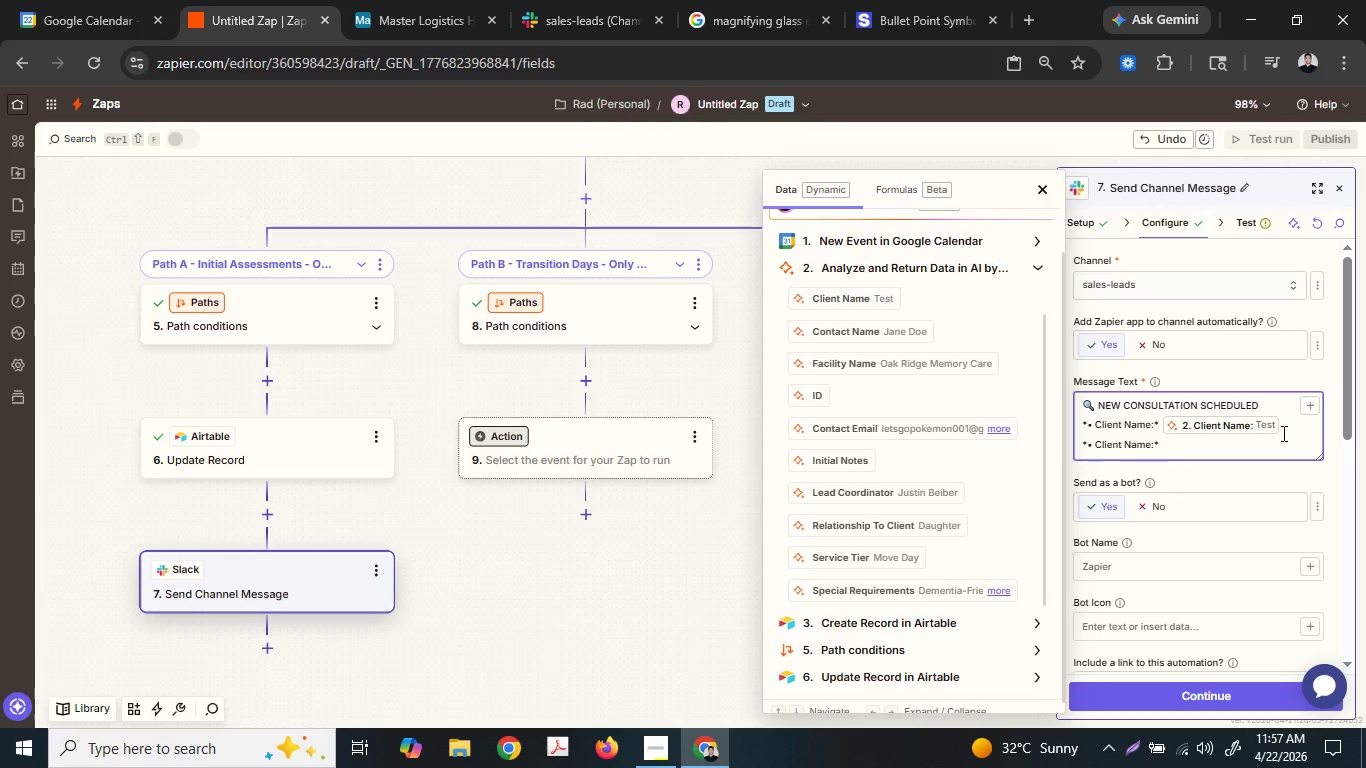 
key(Enter)
 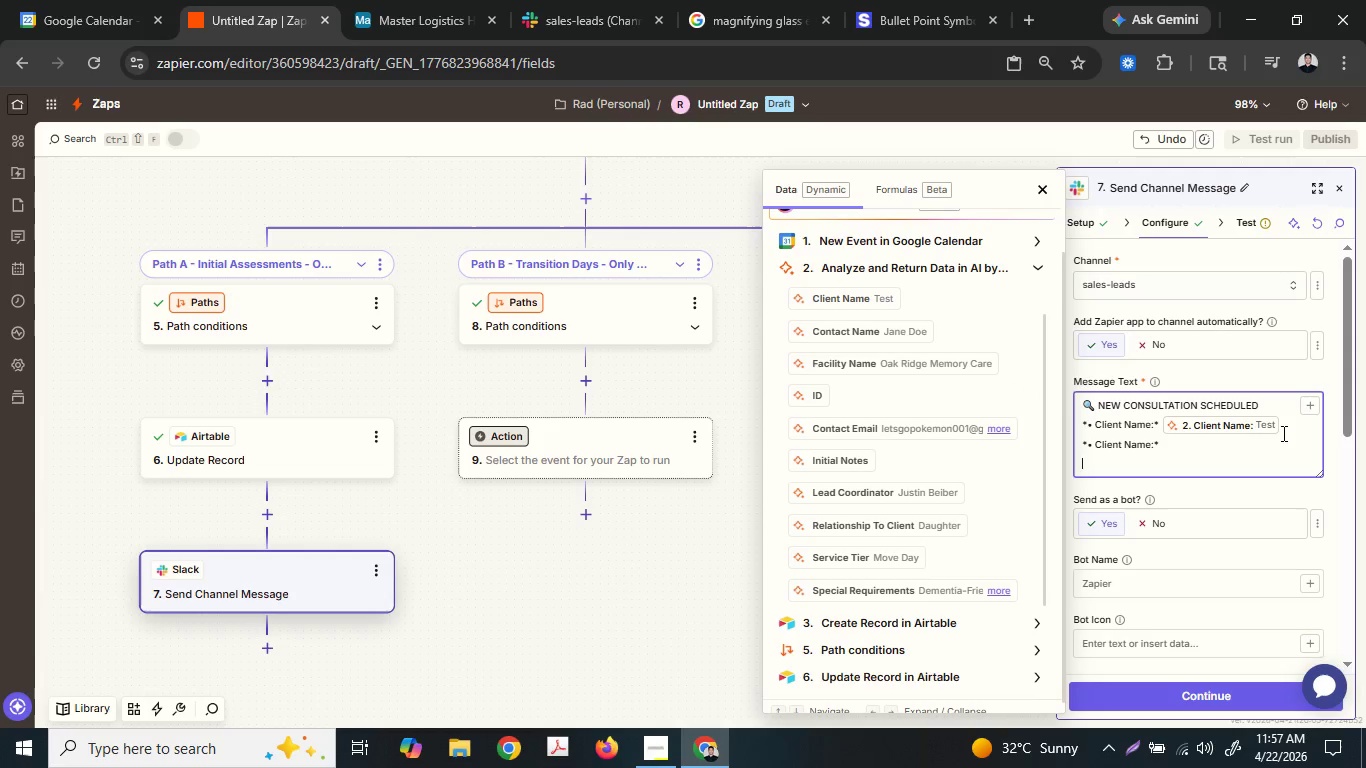 
key(Control+ControlLeft)
 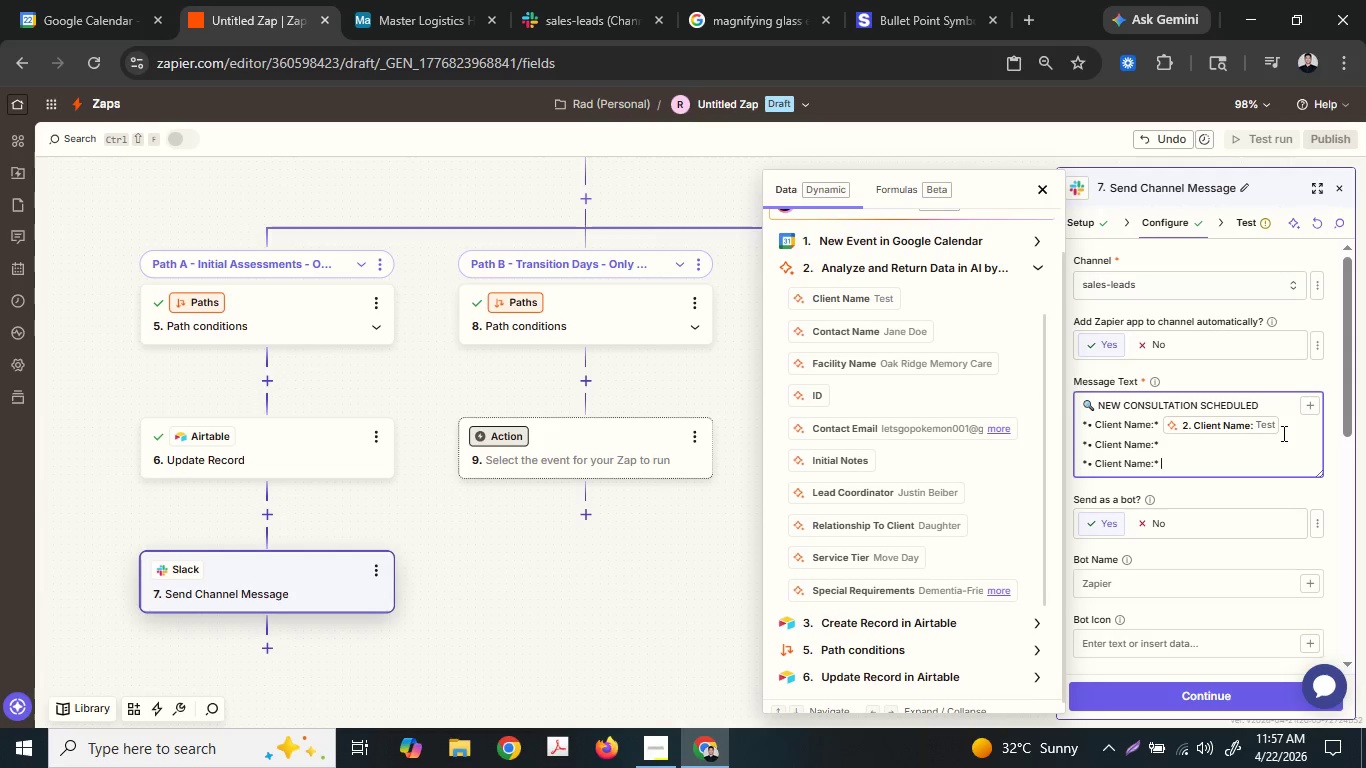 
key(Control+V)
 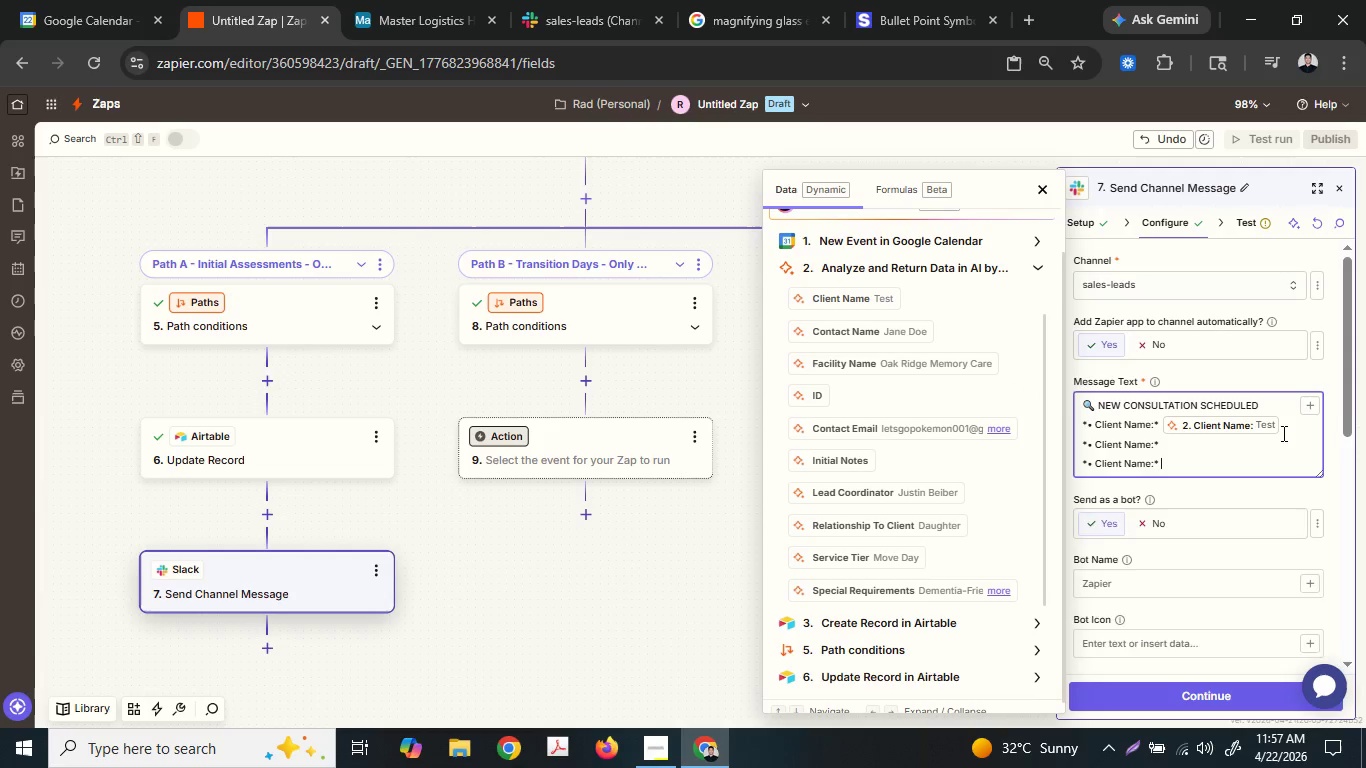 
key(Enter)
 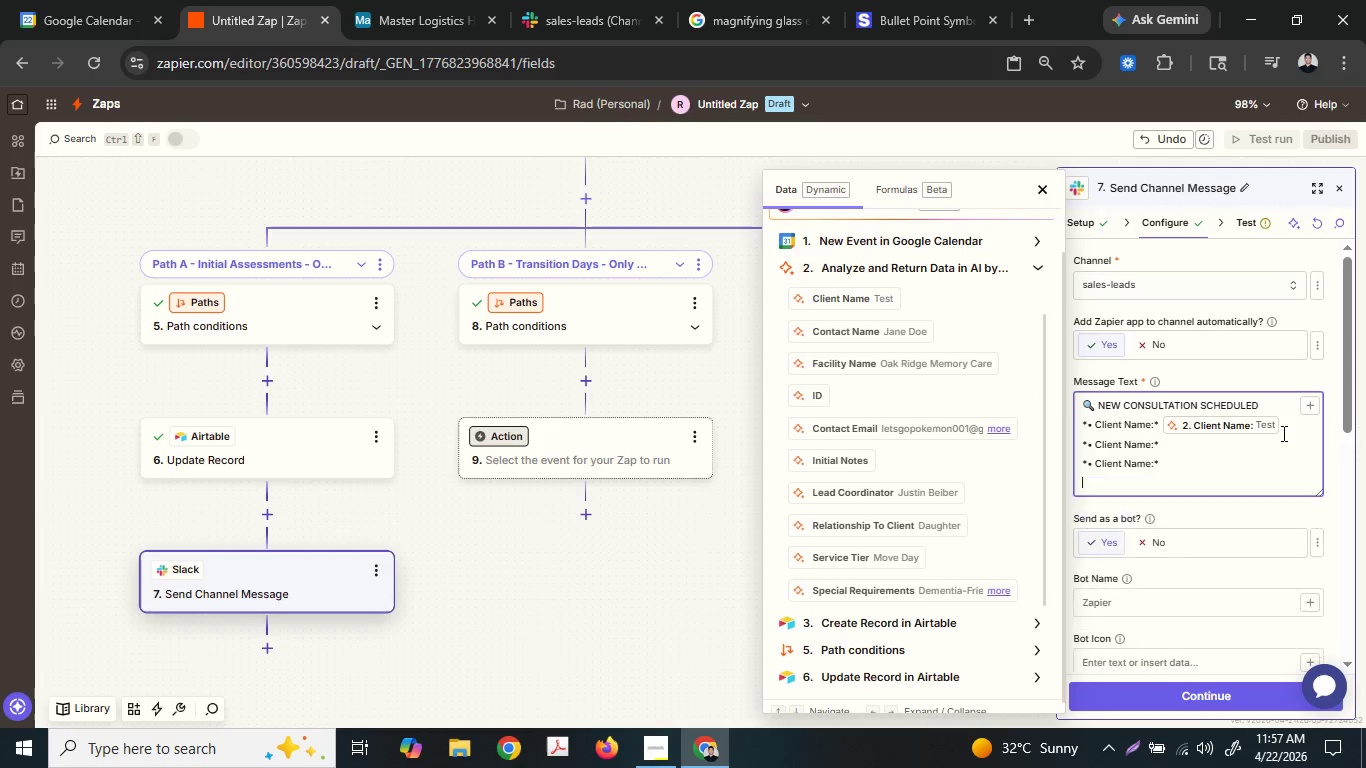 
key(Control+ControlLeft)
 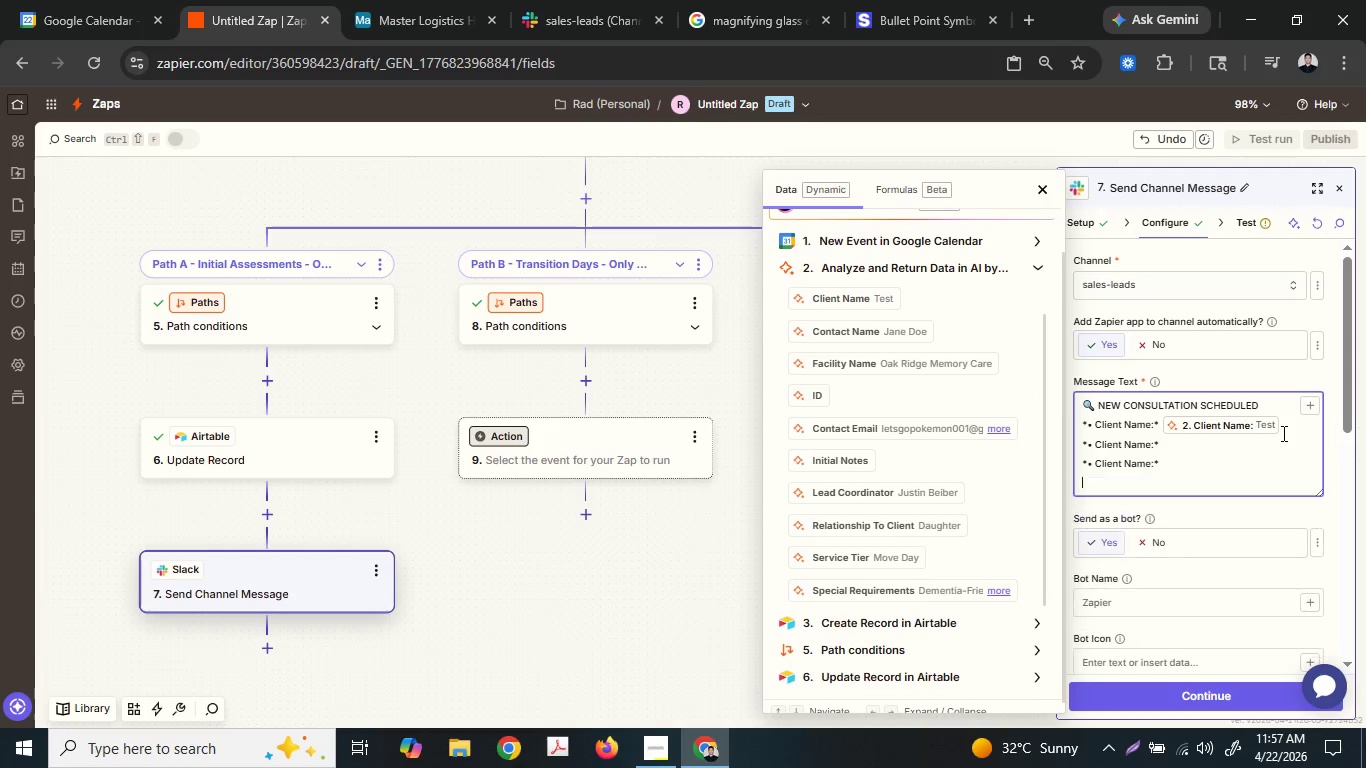 
key(Control+V)
 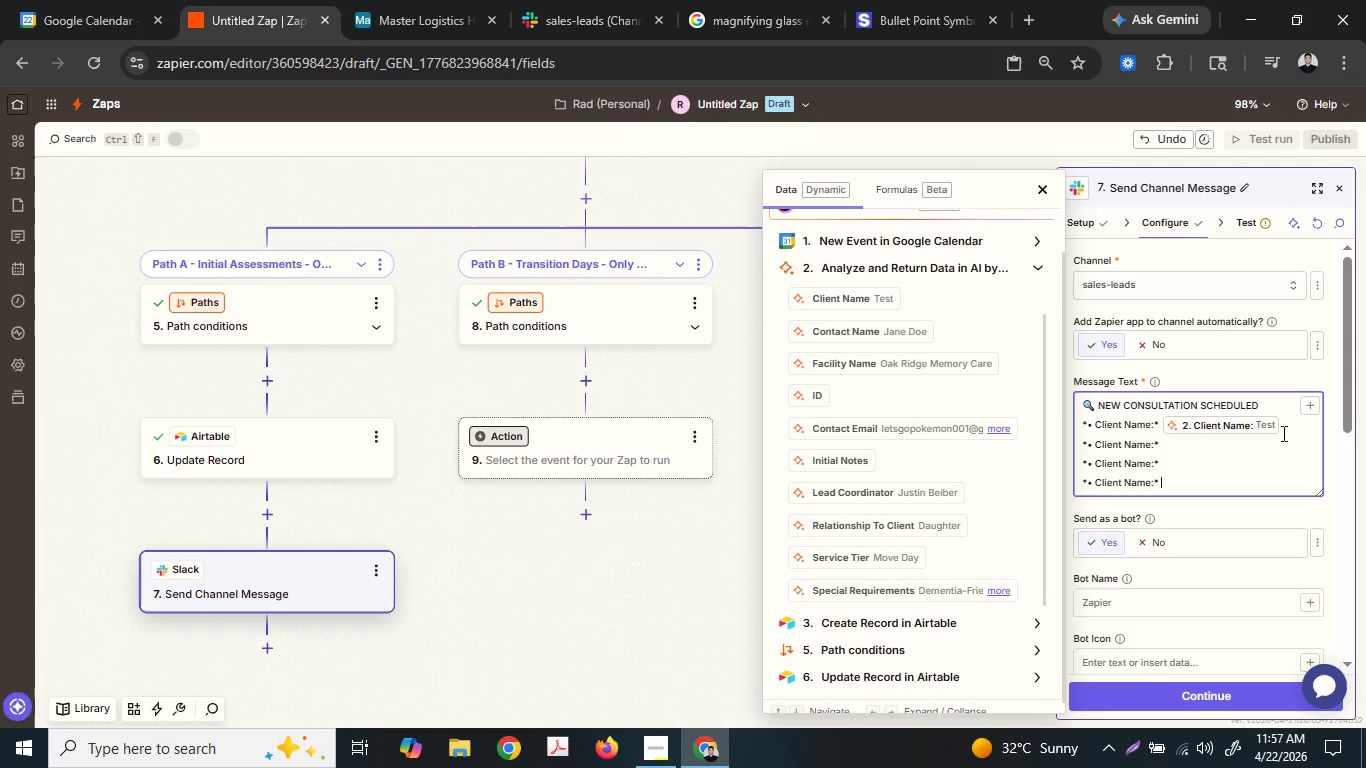 
key(Control+Enter)
 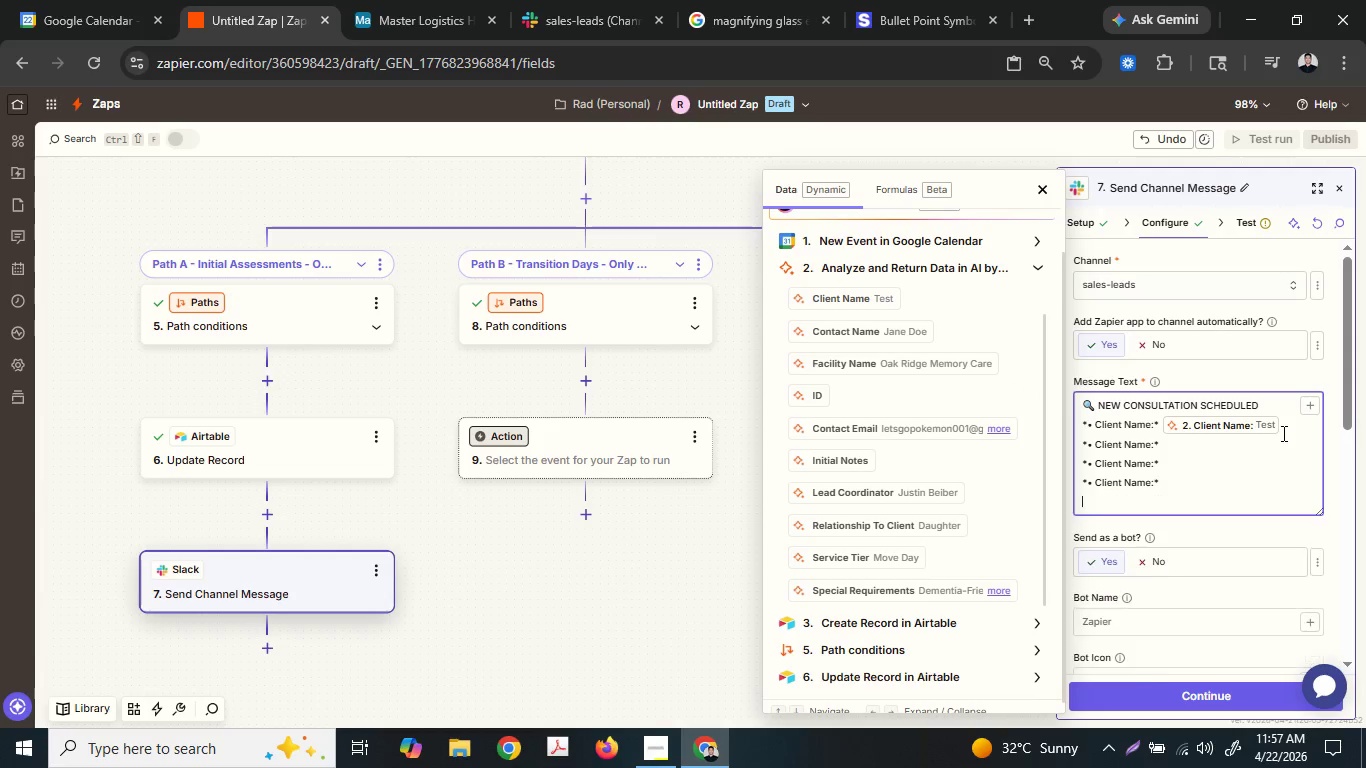 
key(Control+ControlLeft)
 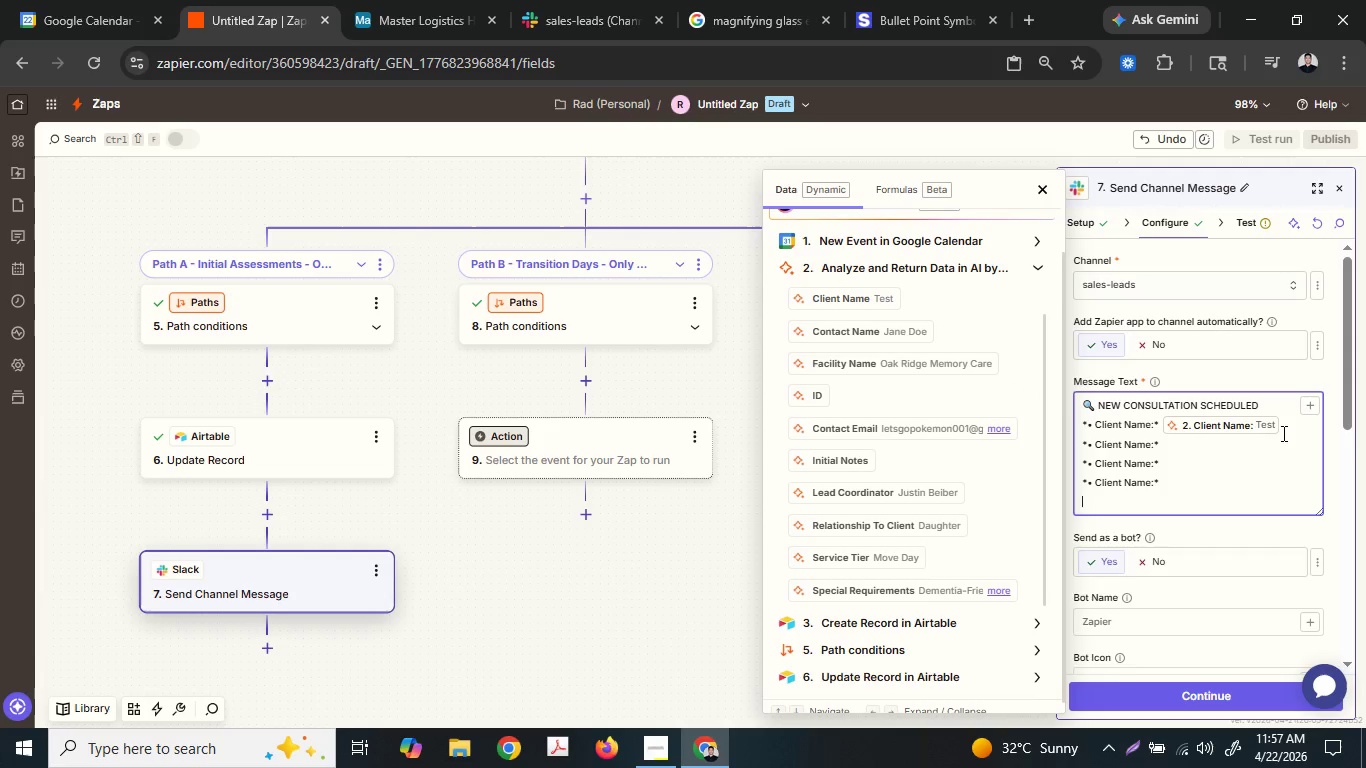 
key(Control+V)
 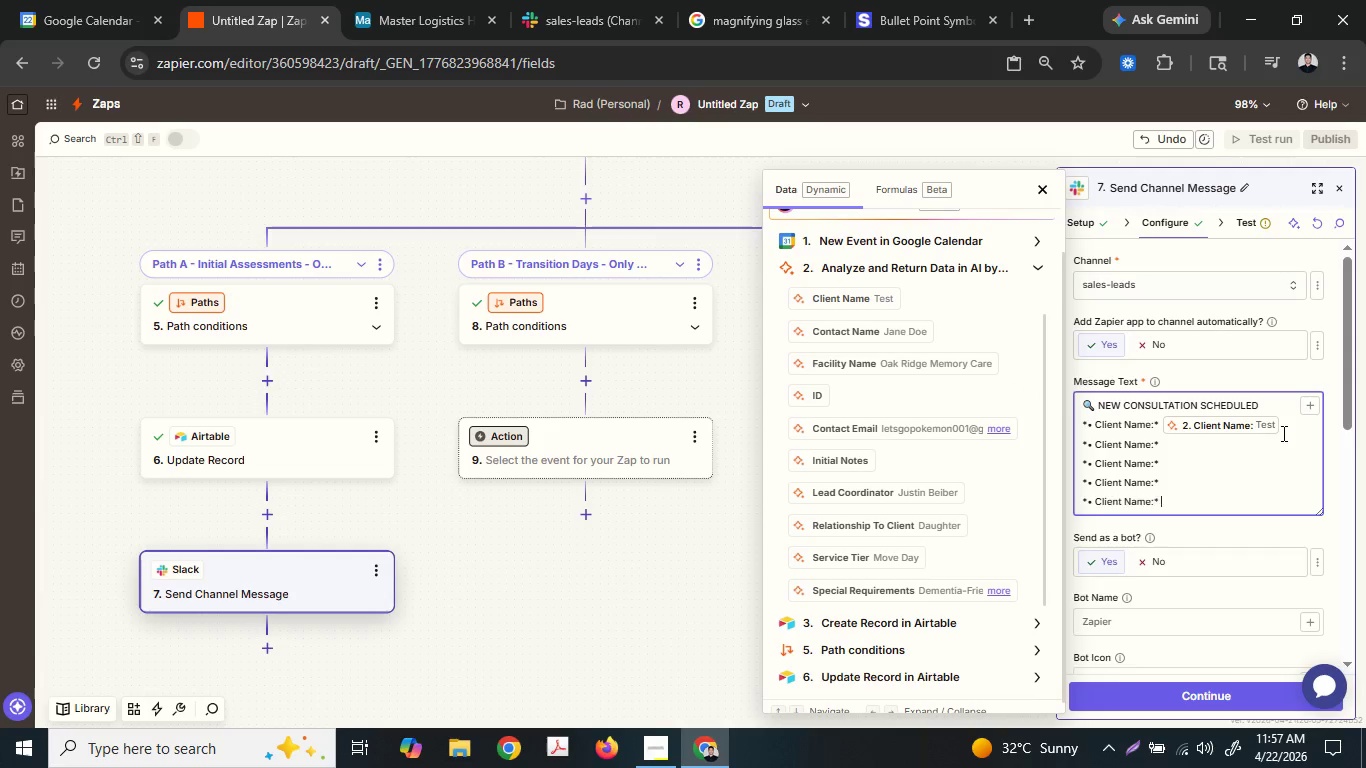 
key(Control+Enter)
 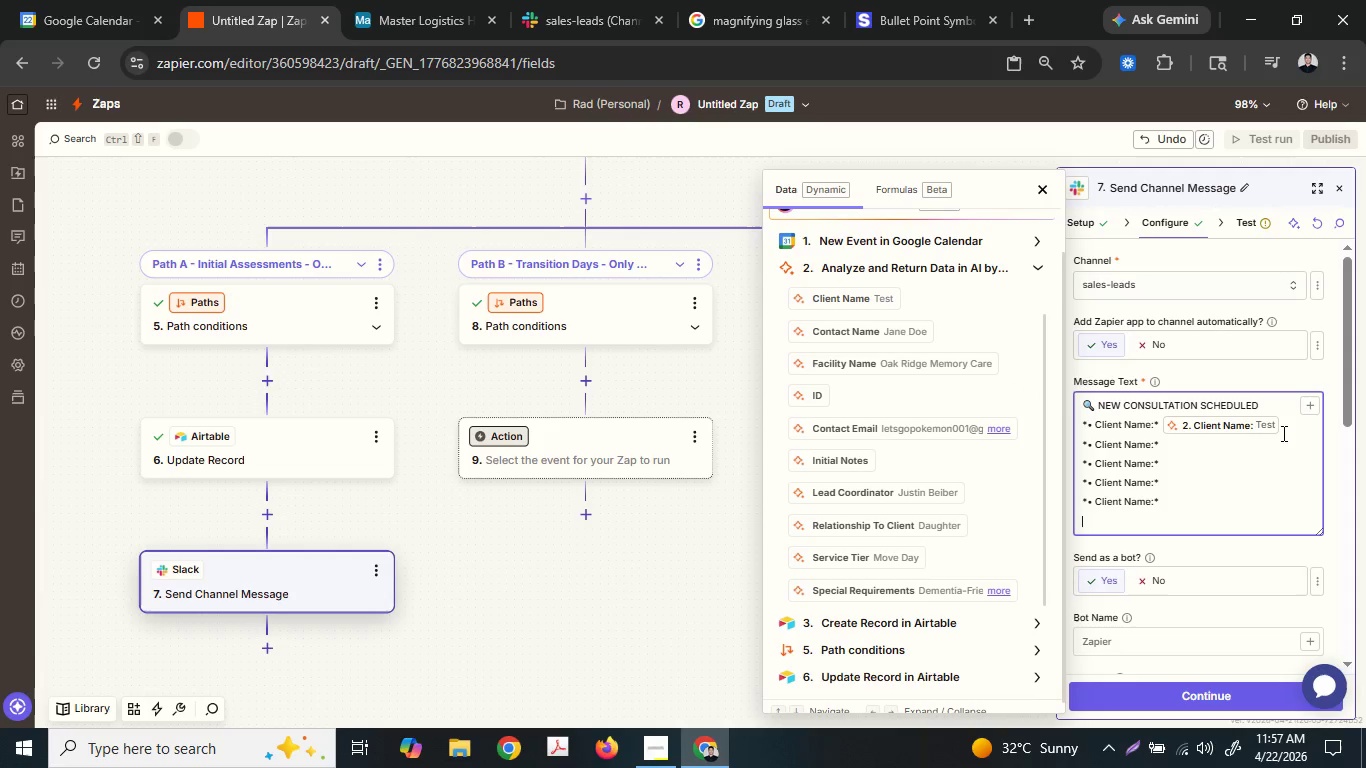 
key(Control+ControlLeft)
 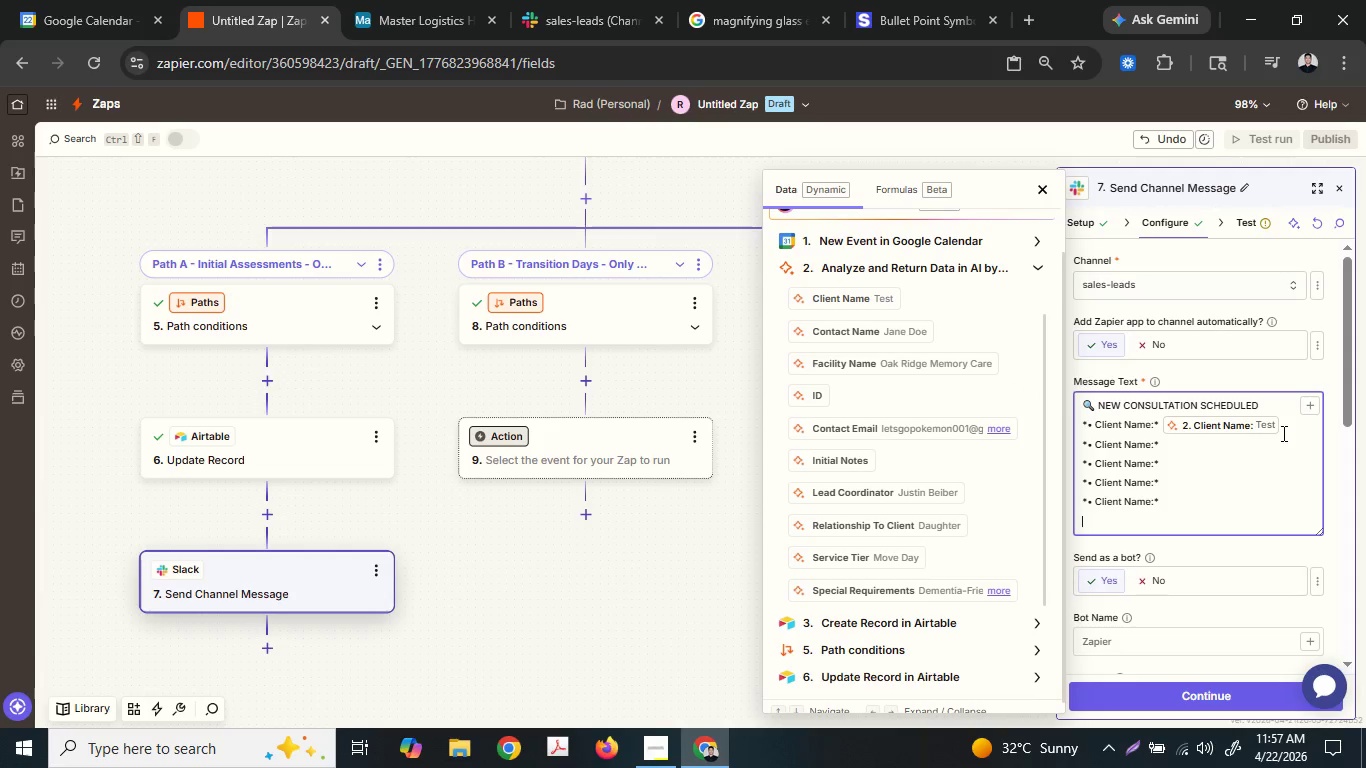 
key(Control+V)
 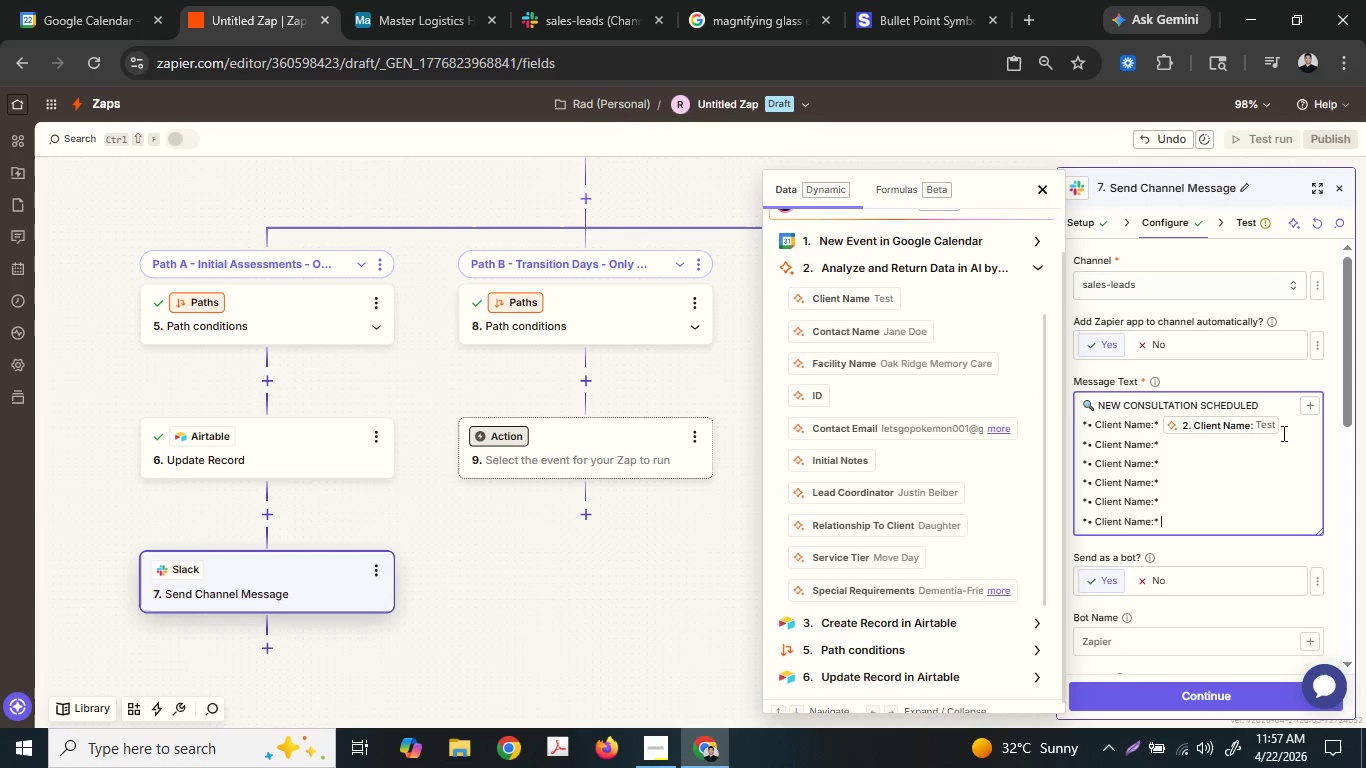 
key(Control+ControlLeft)
 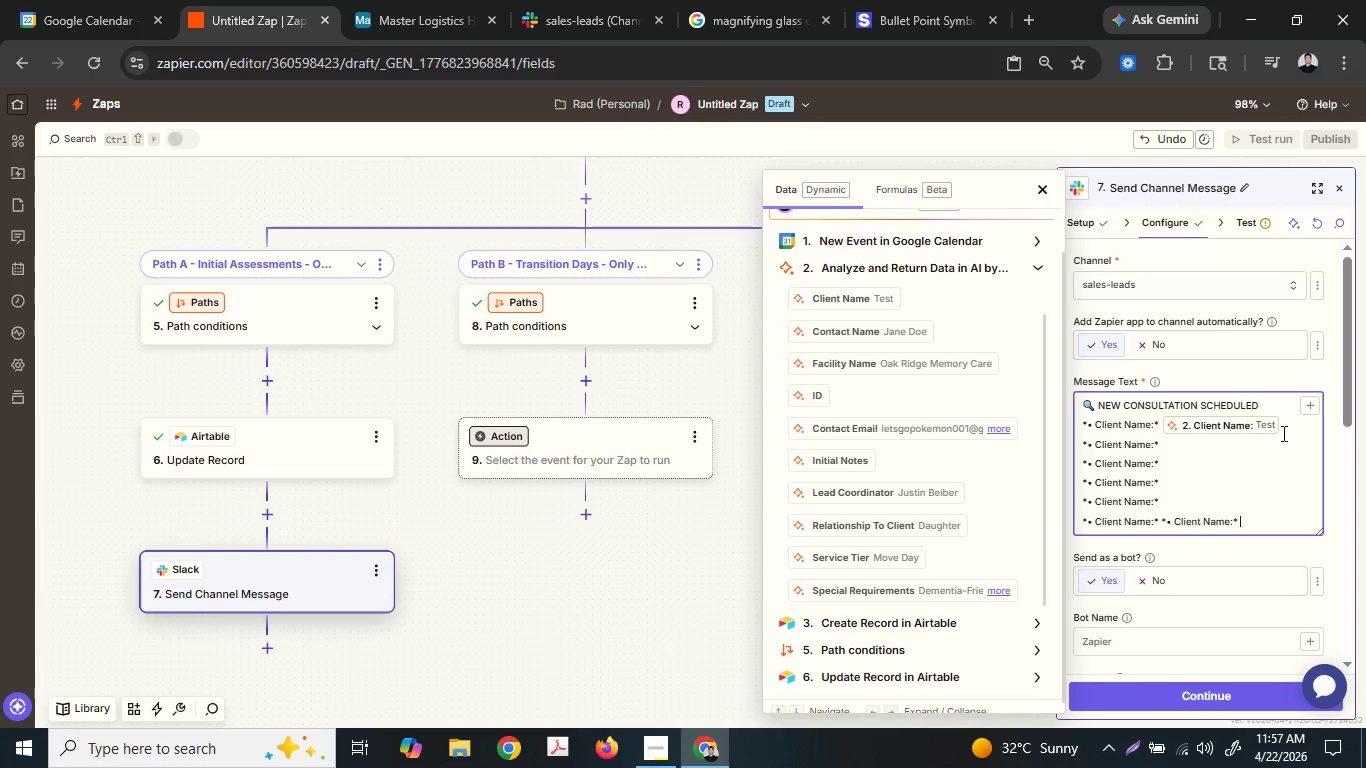 
key(Control+V)
 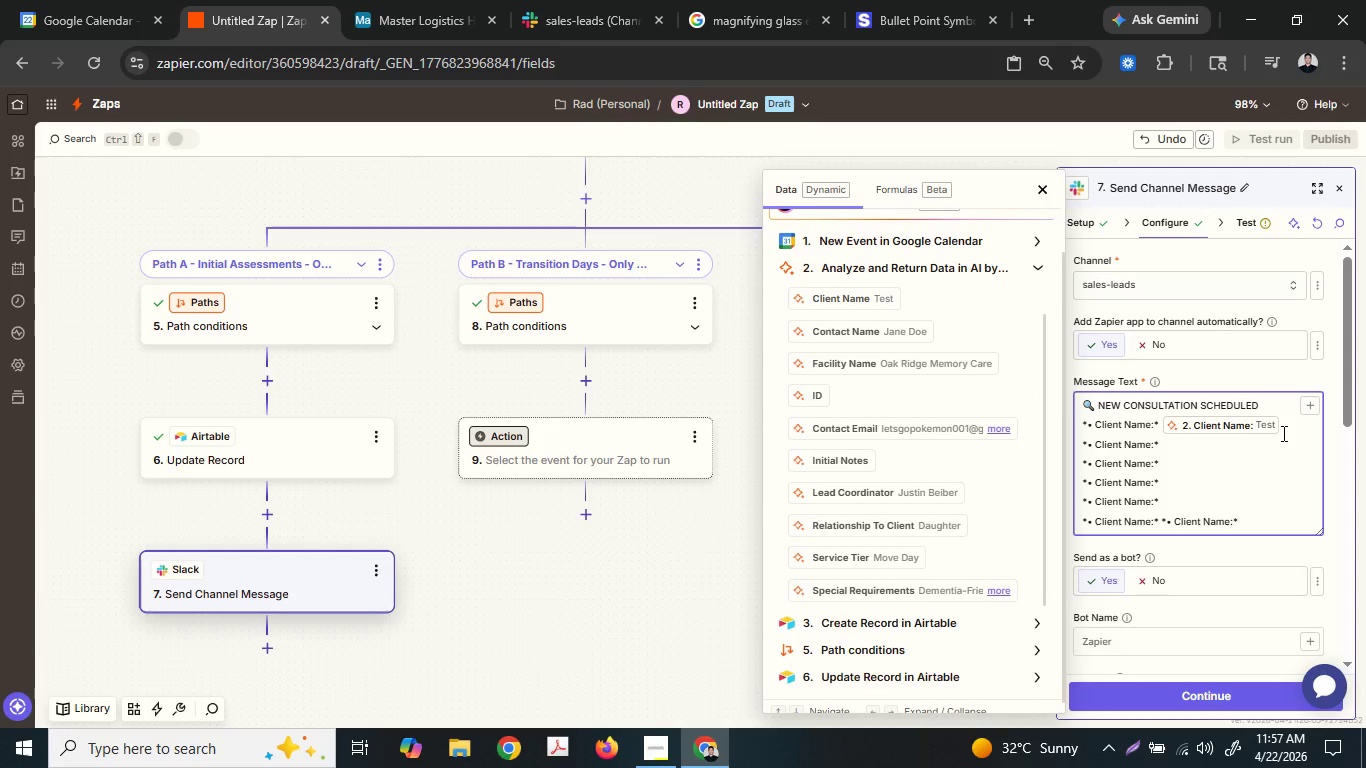 
key(Control+ControlLeft)
 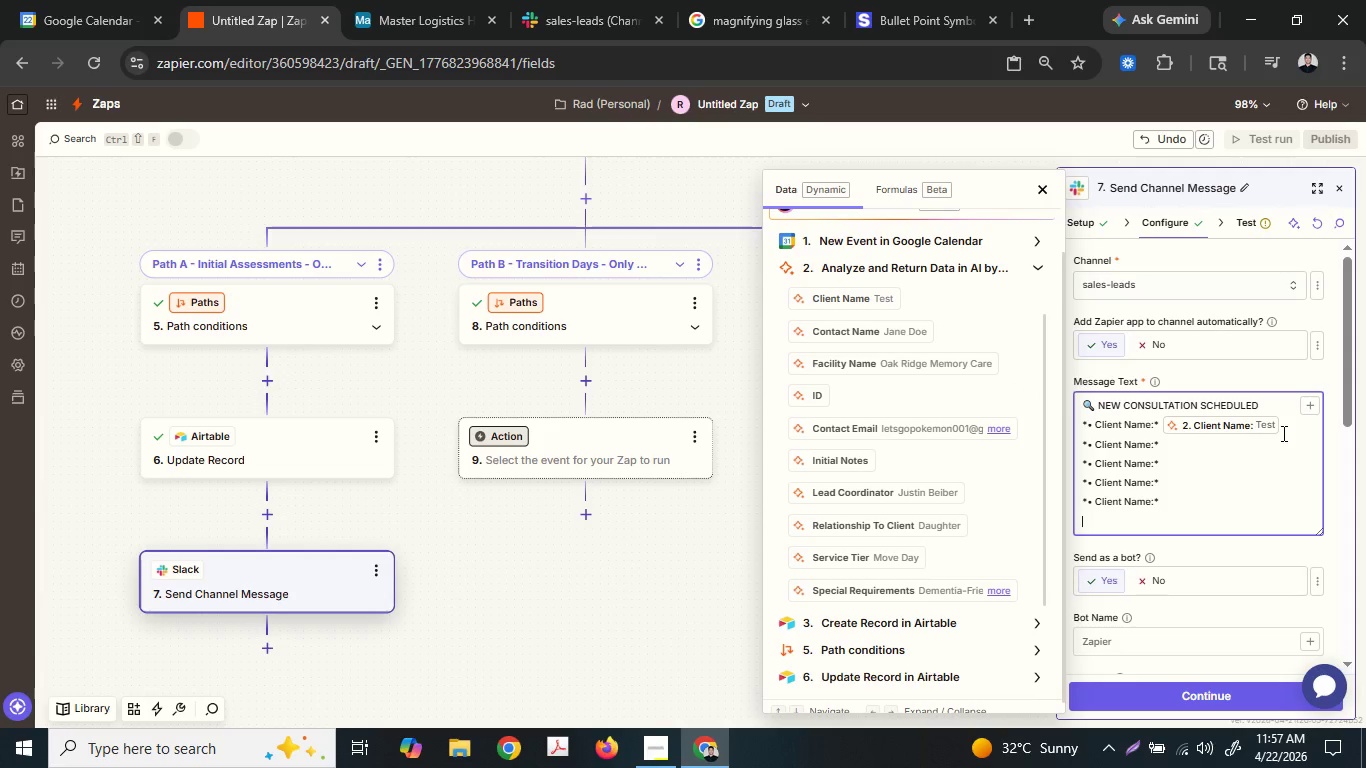 
key(Control+Z)
 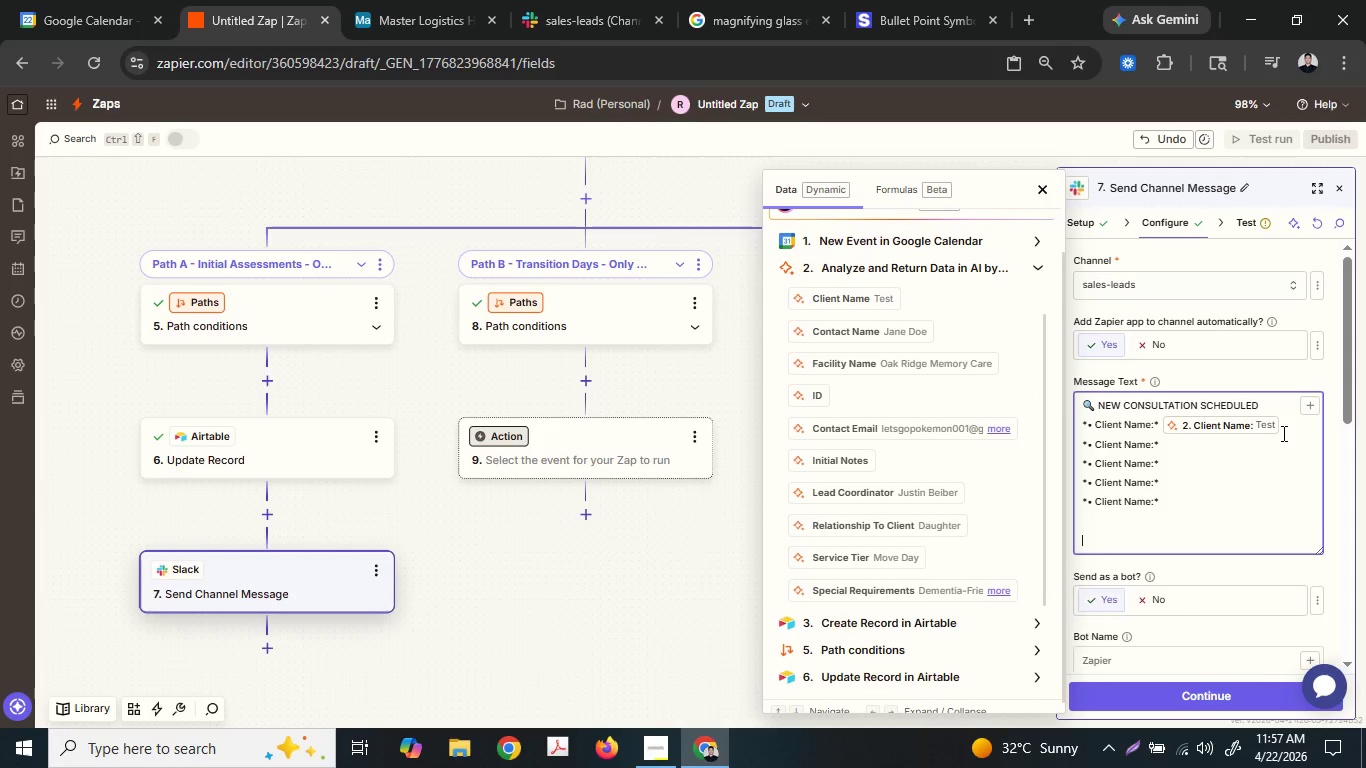 
key(Enter)
 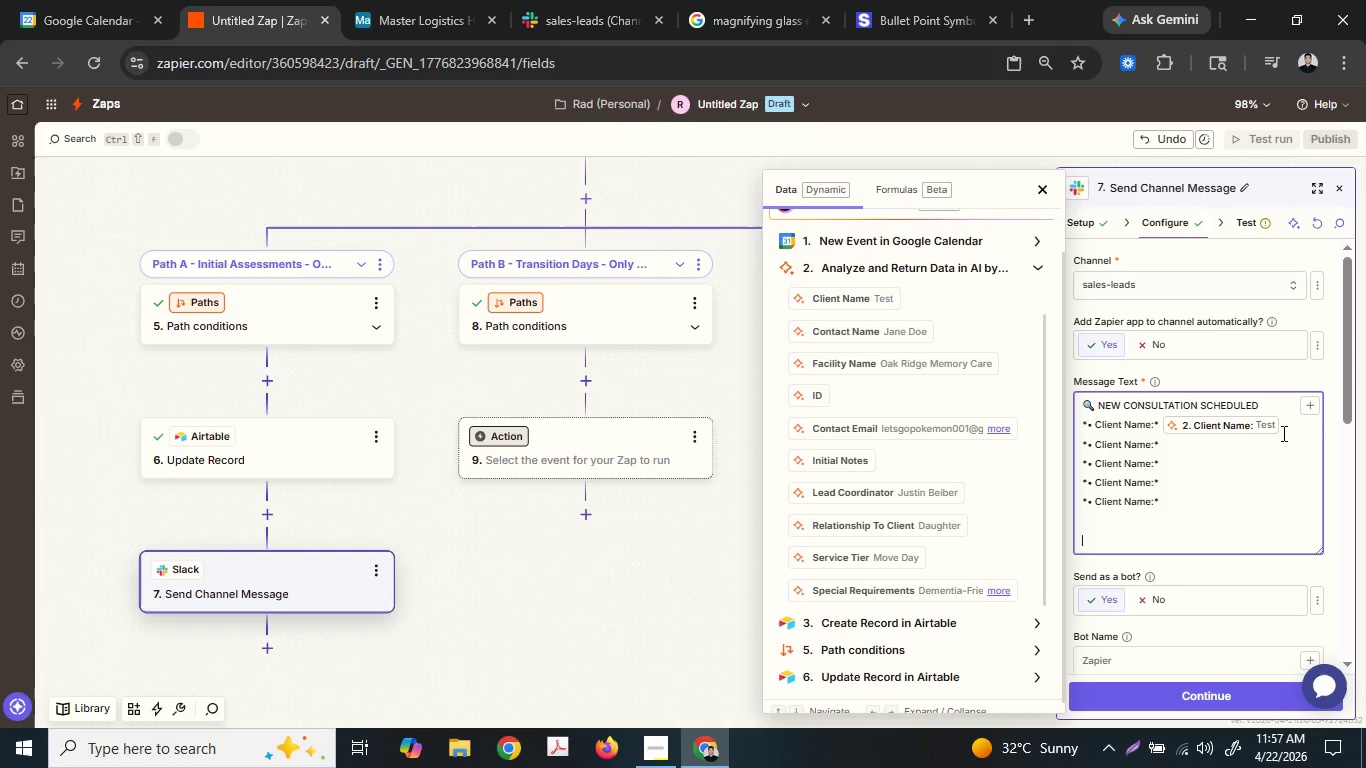 
key(Control+ControlLeft)
 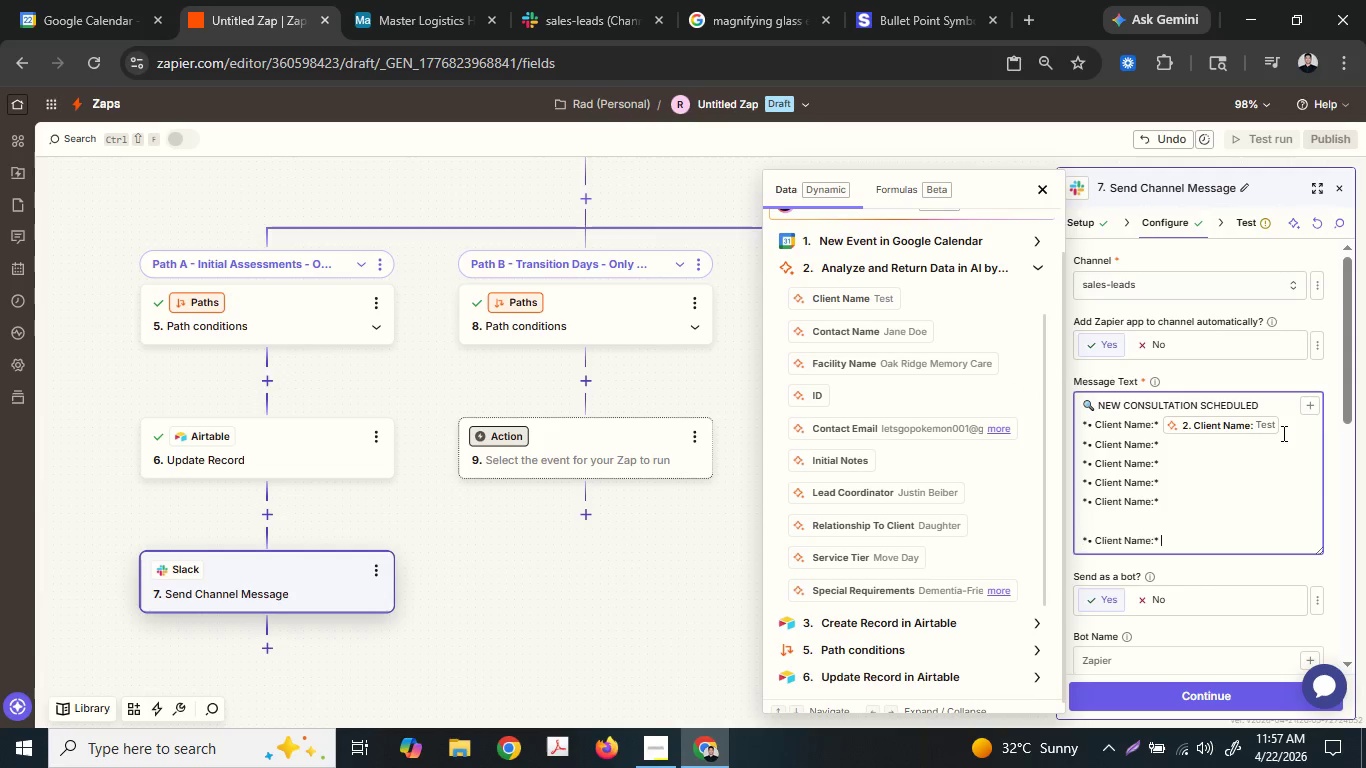 
key(Control+V)
 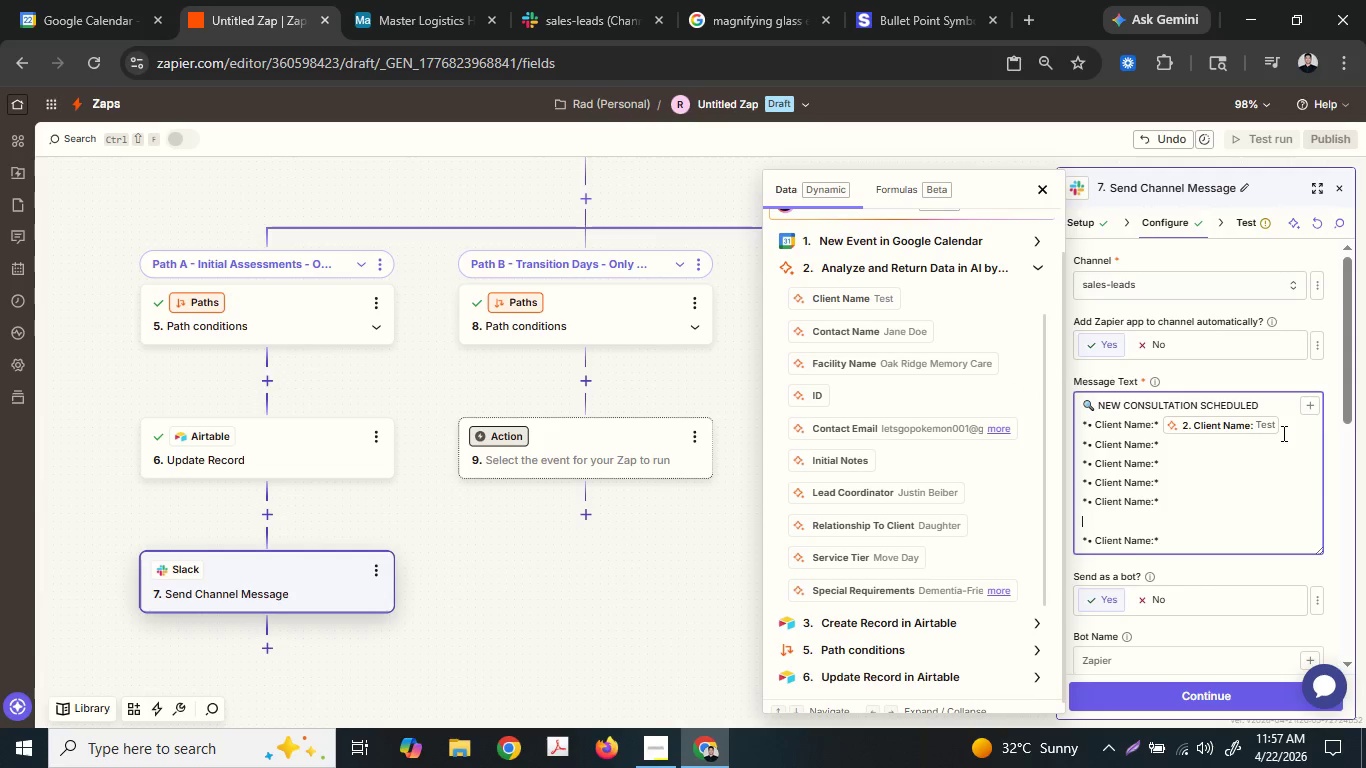 
key(ArrowUp)
 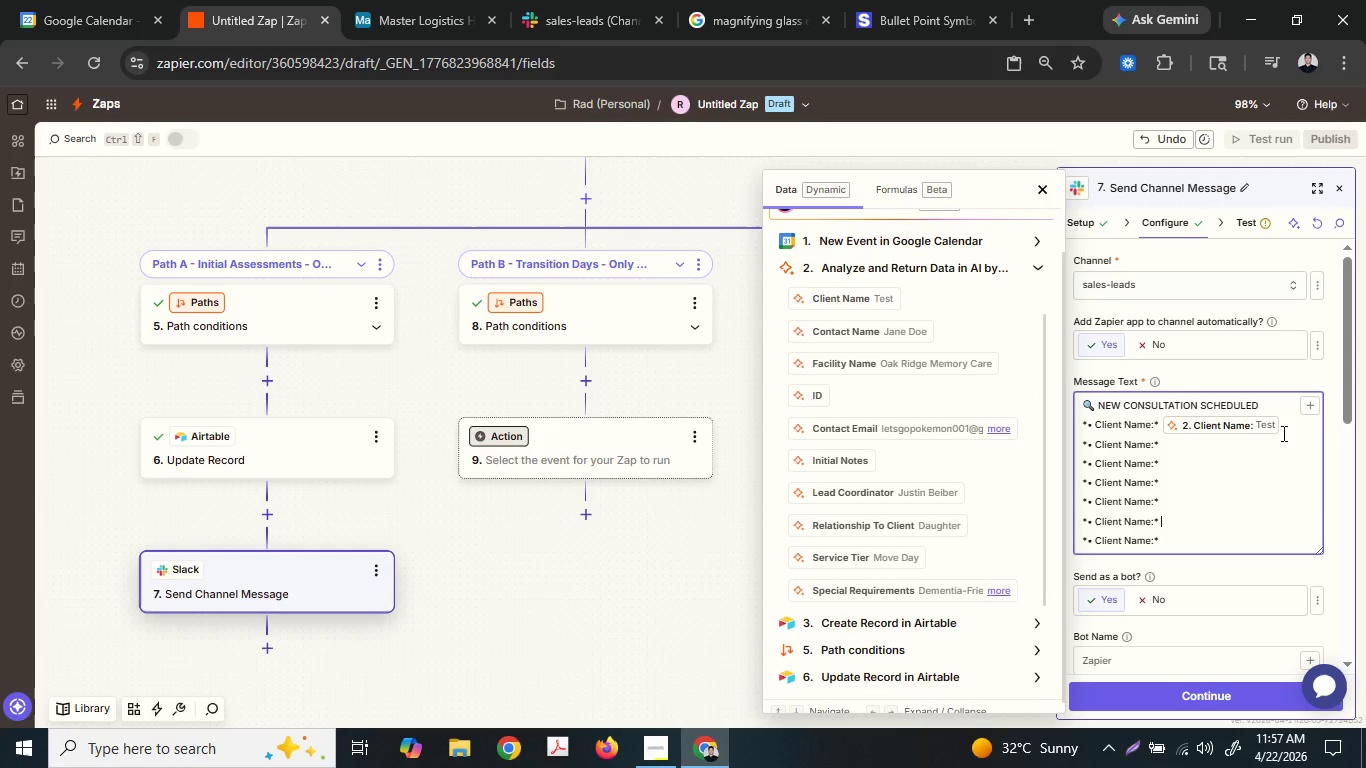 
key(Control+ControlLeft)
 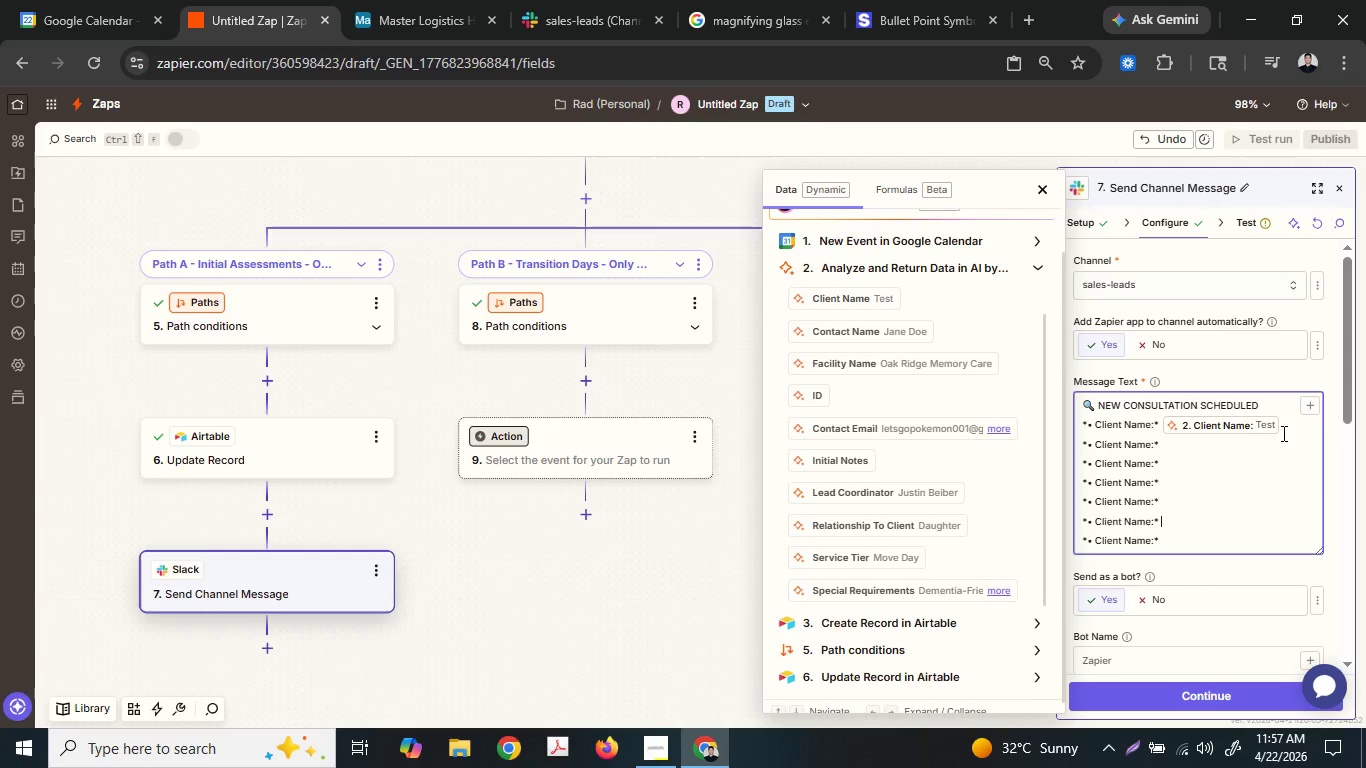 
key(Control+V)
 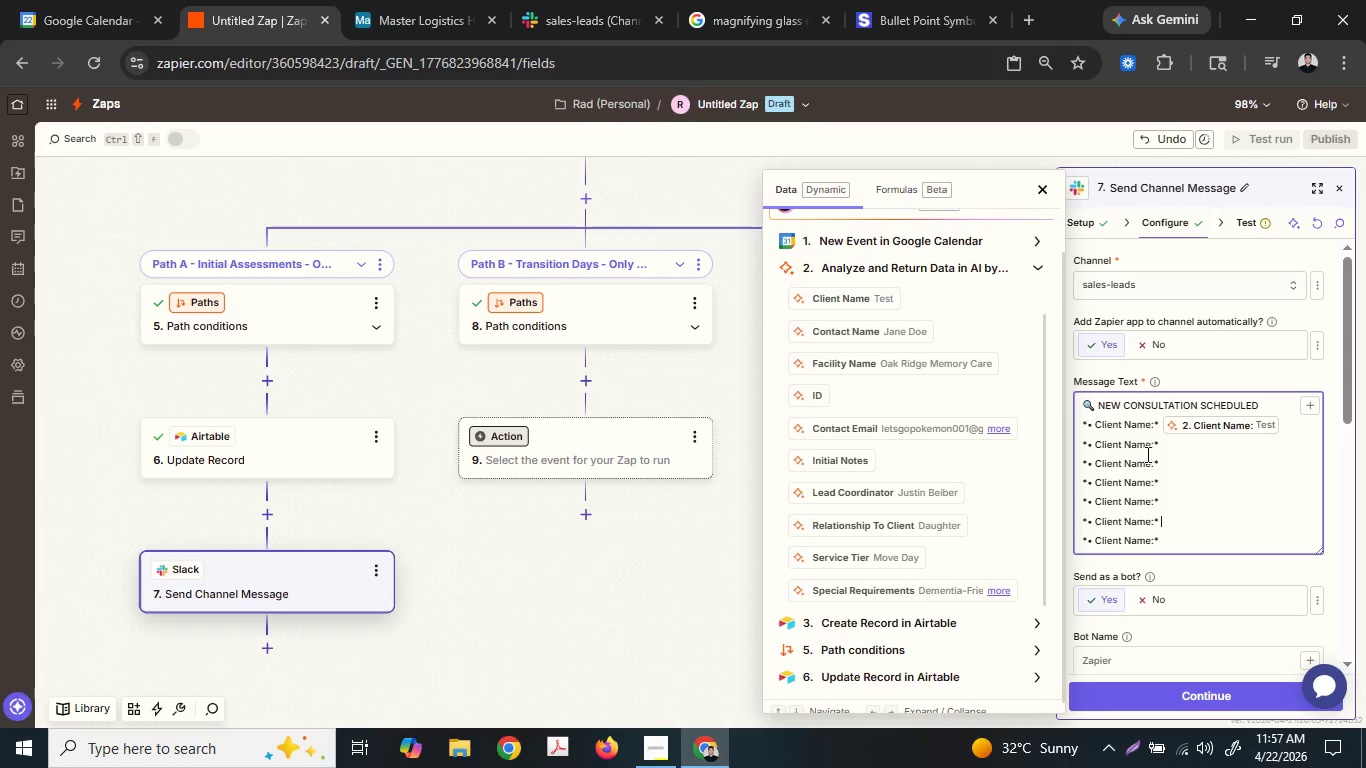 
double_click([1113, 443])
 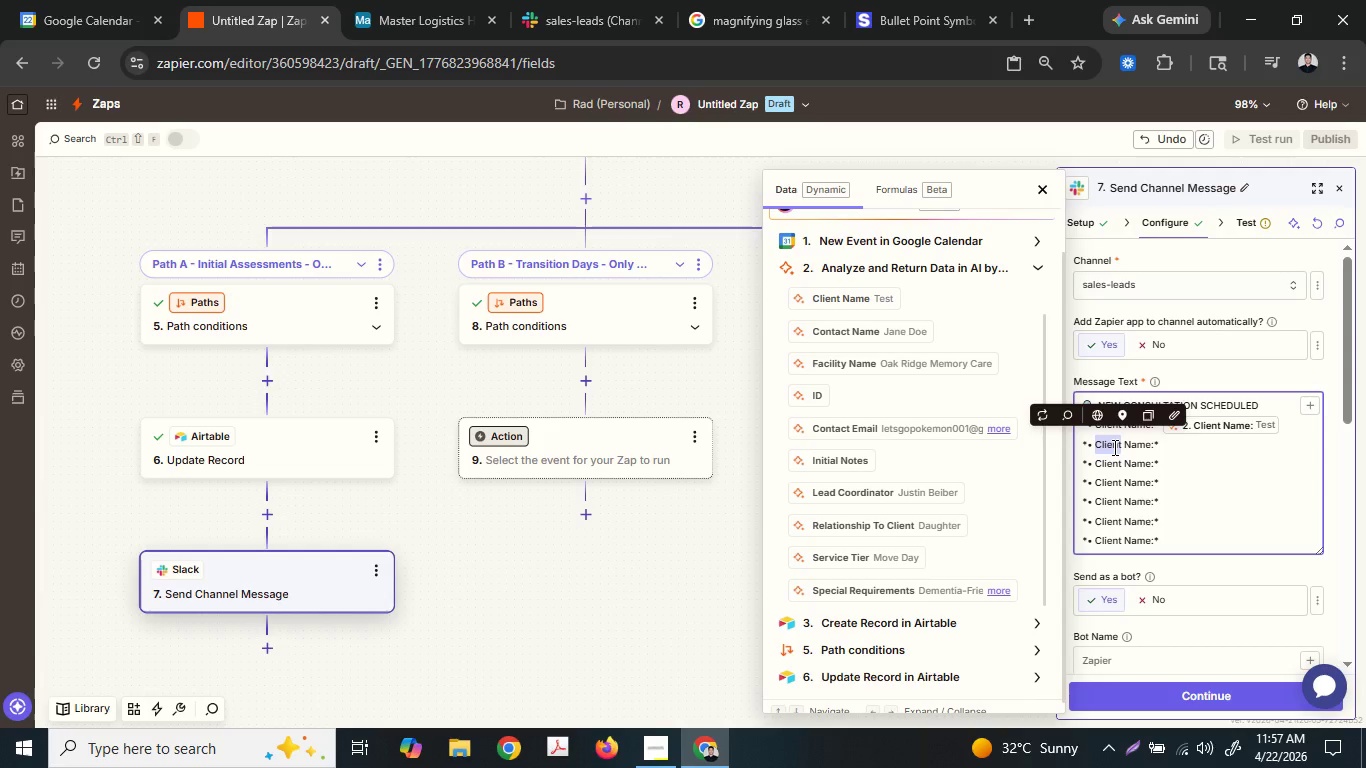 
key(Shift+C)
 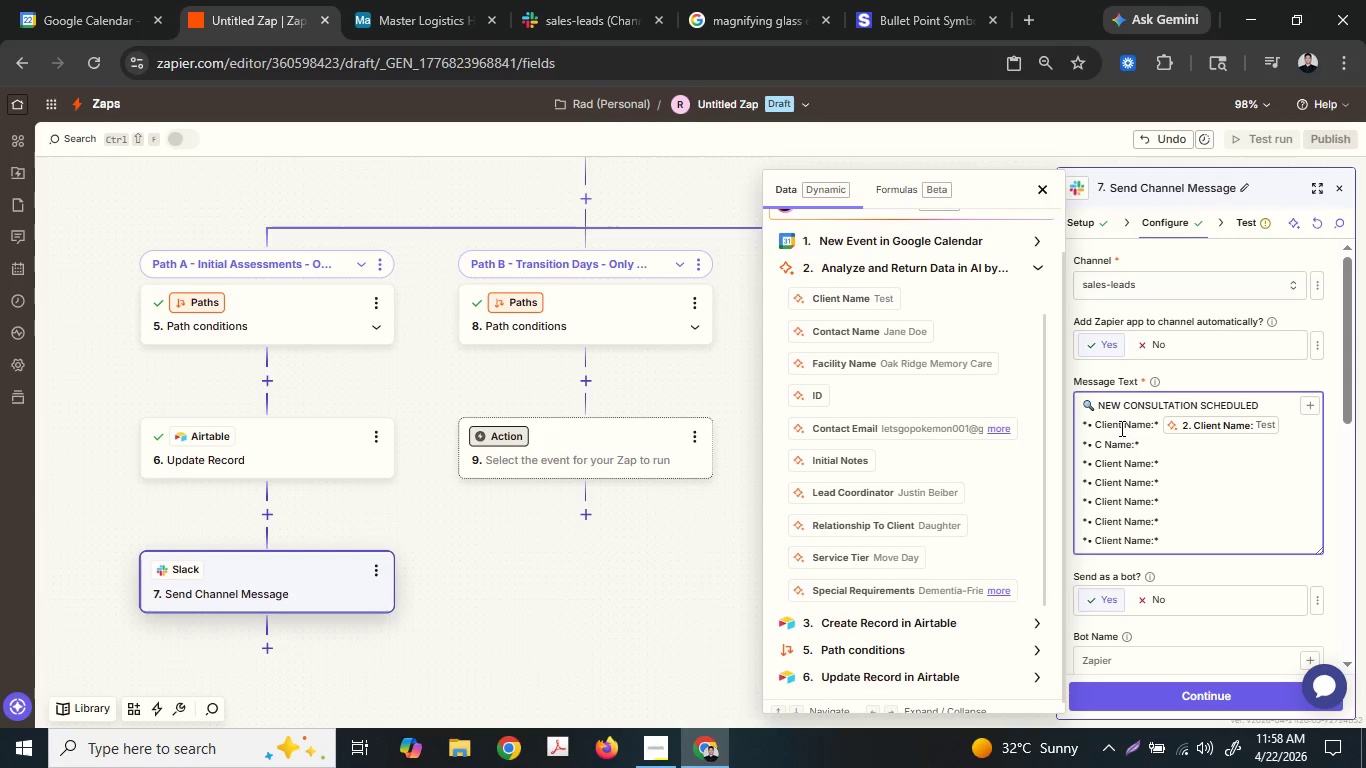 
type(ont)
 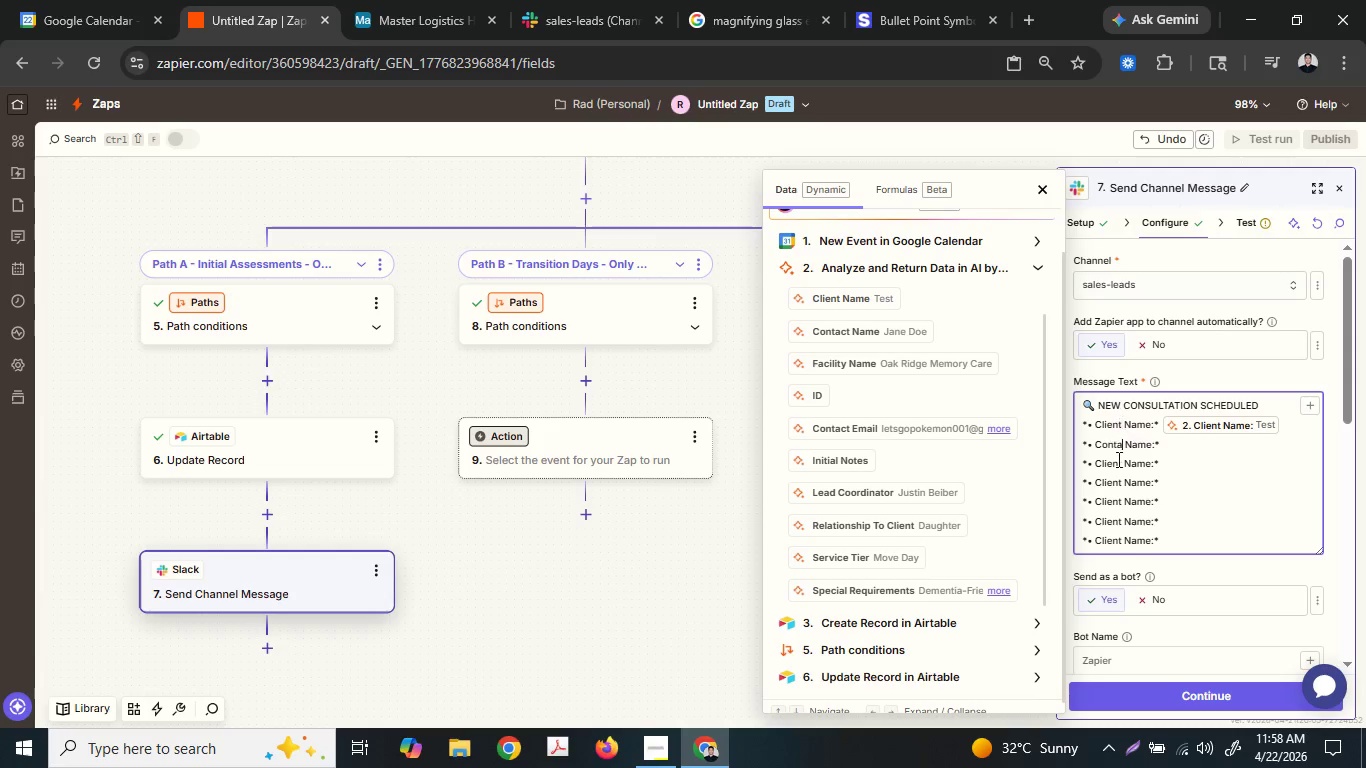 
type(act)
 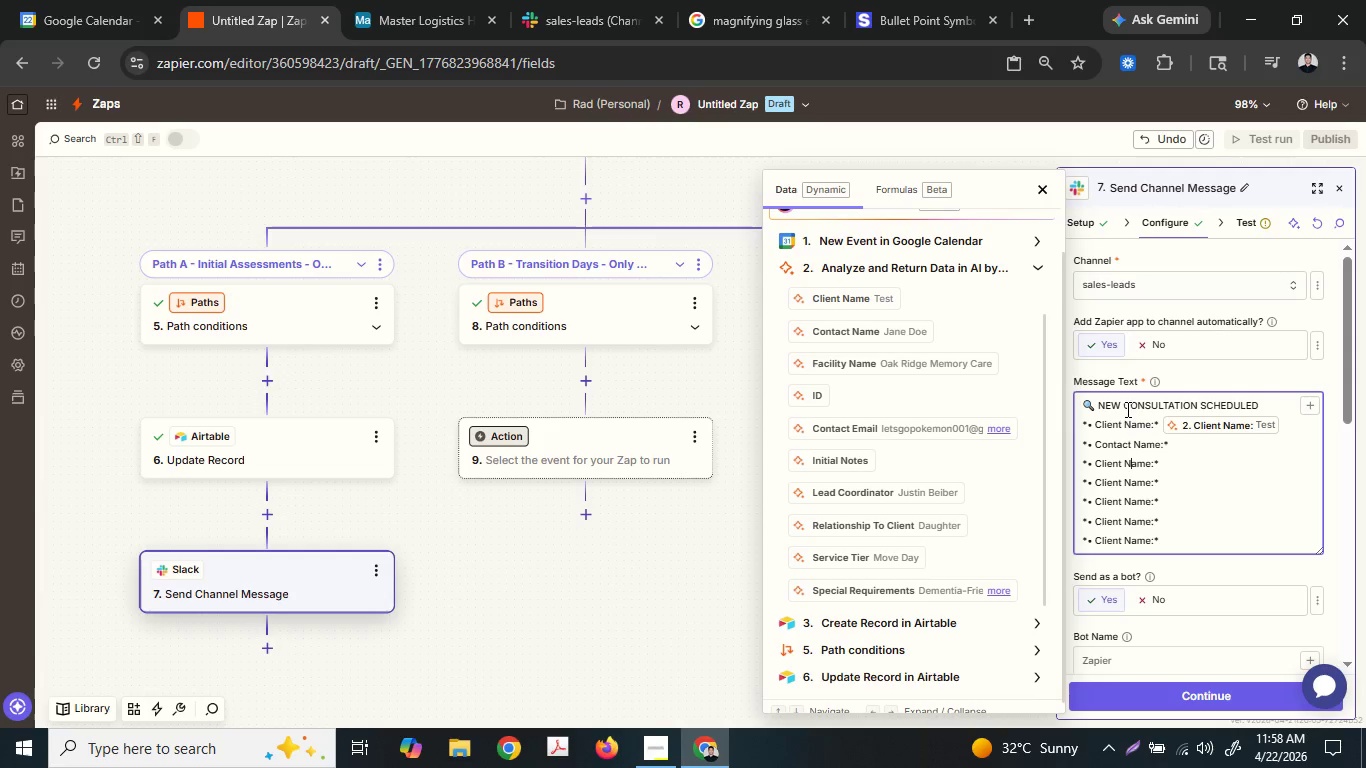 
key(ArrowDown)
 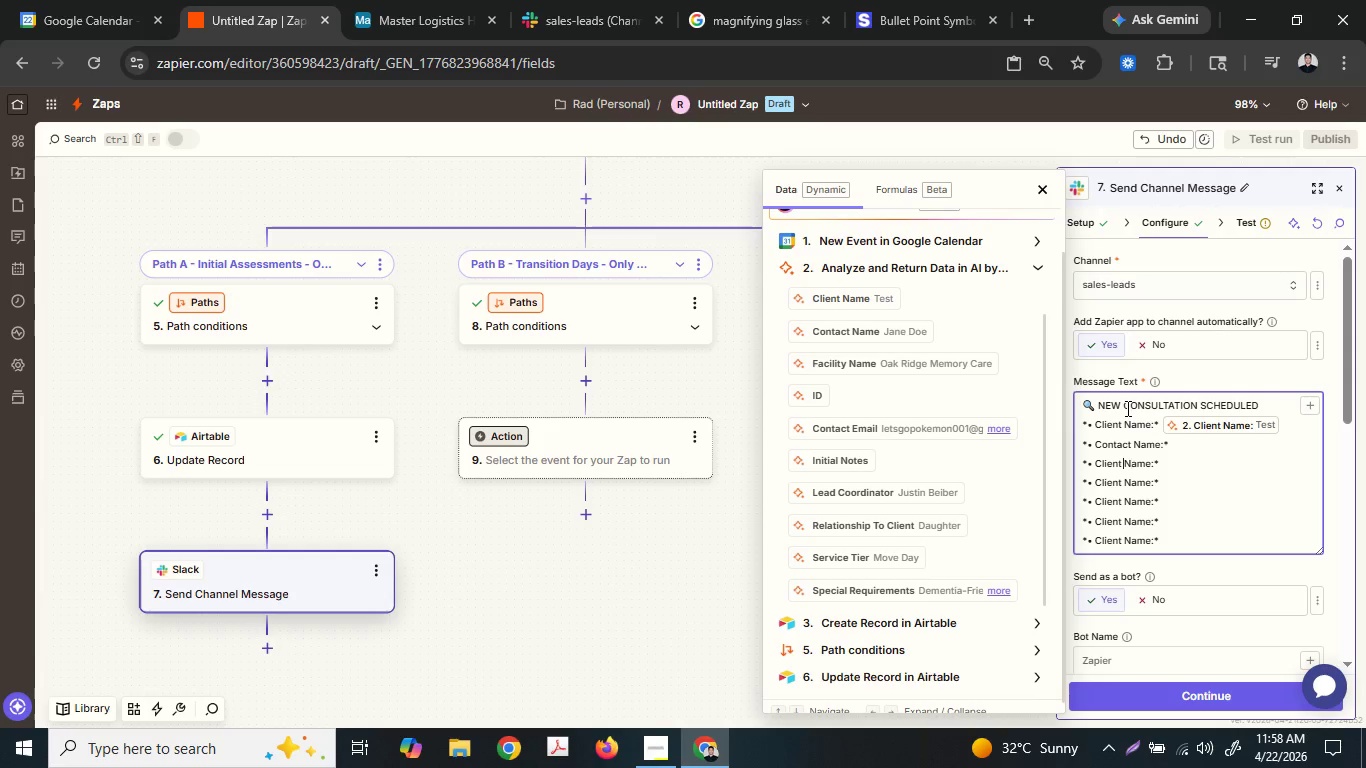 
key(ArrowLeft)
 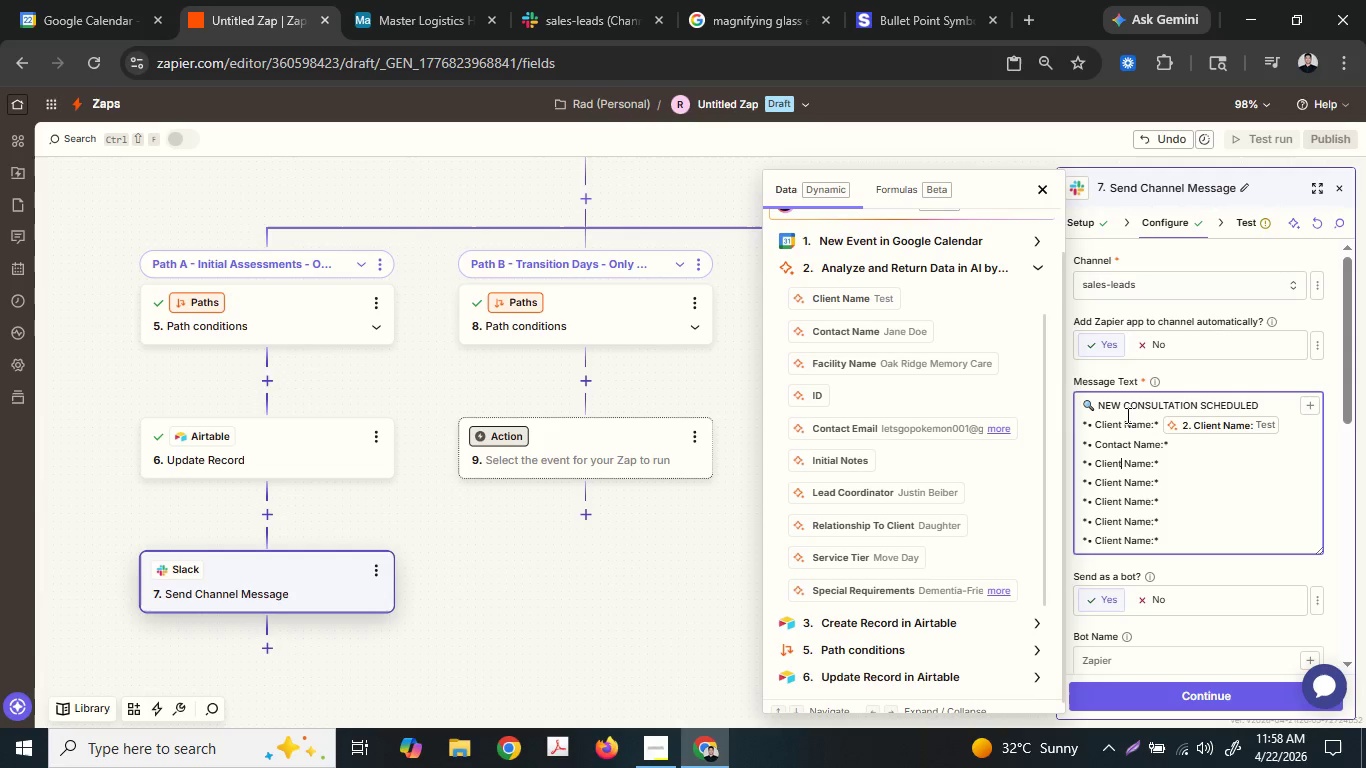 
key(ArrowLeft)
 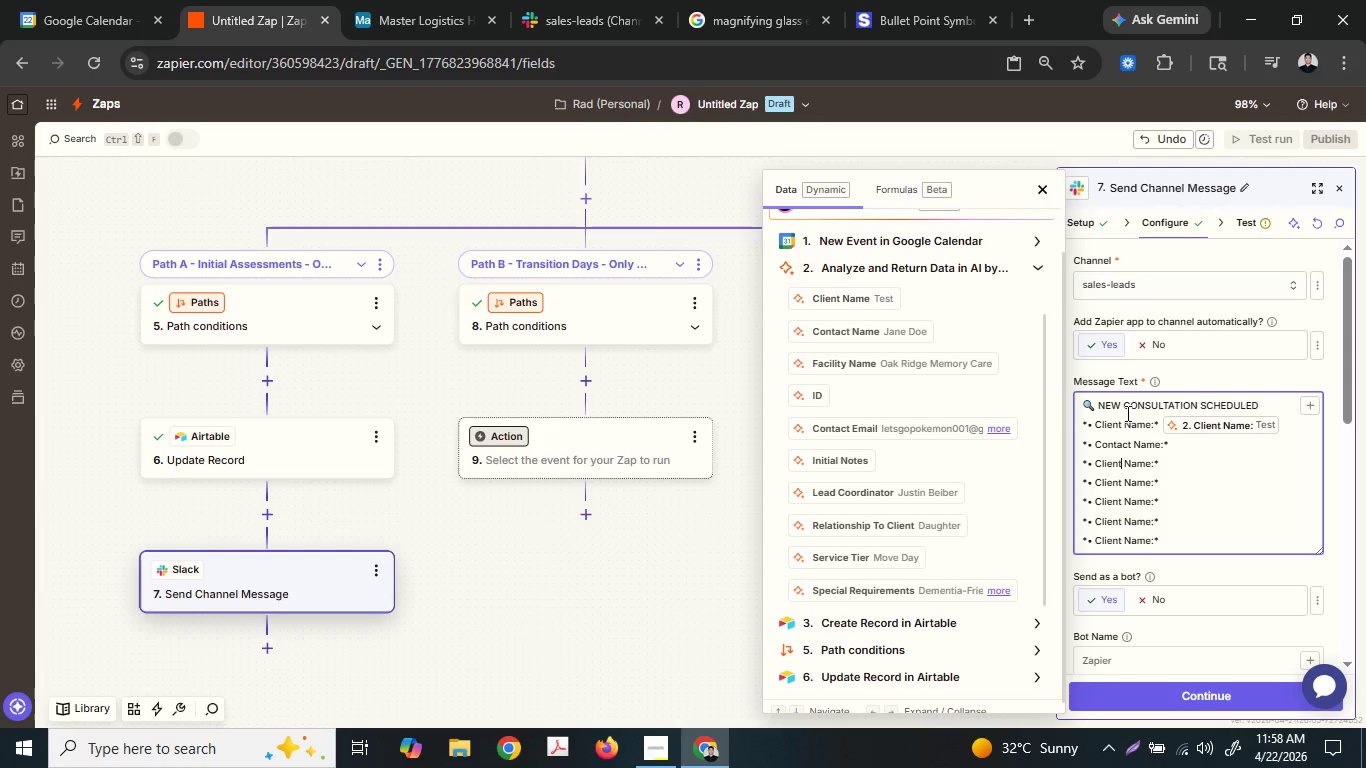 
hold_key(key=ArrowLeft, duration=0.72)
 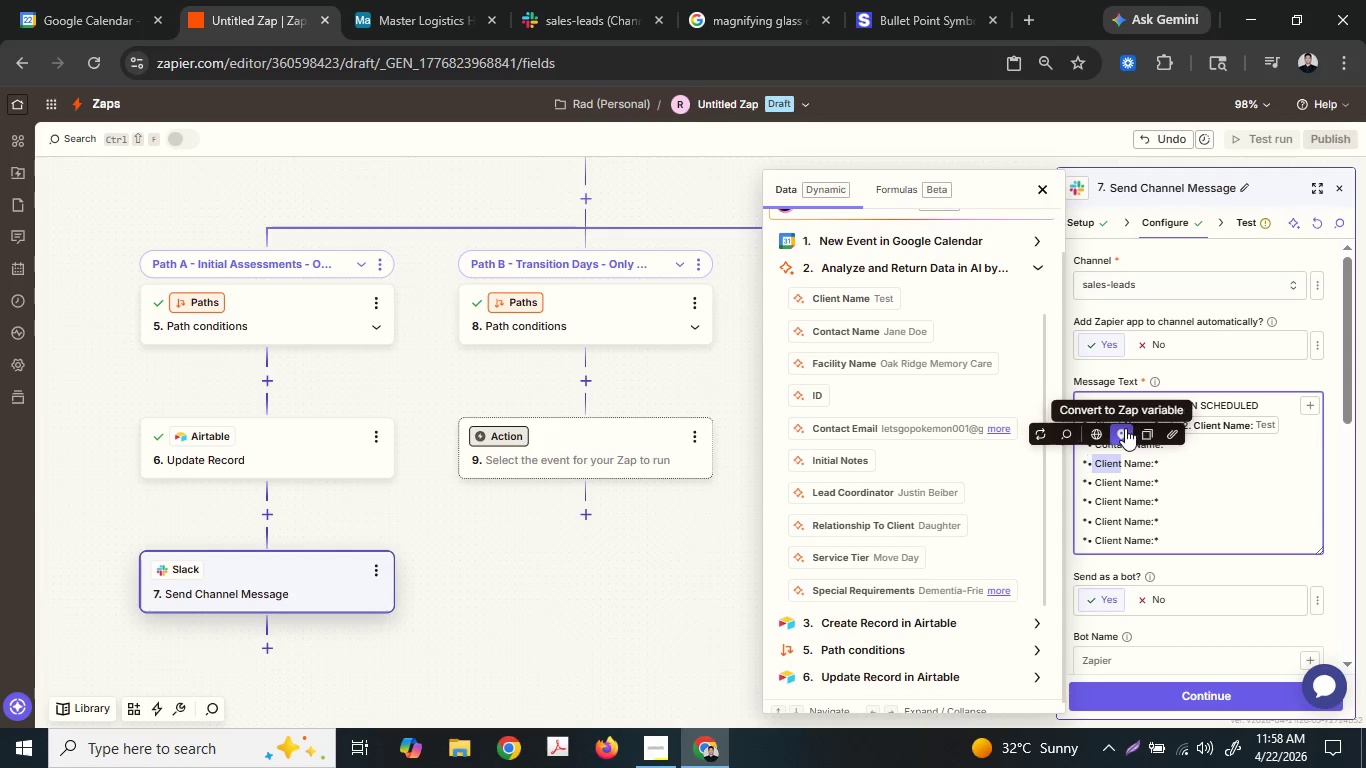 
hold_key(key=ArrowLeft, duration=7.53)
 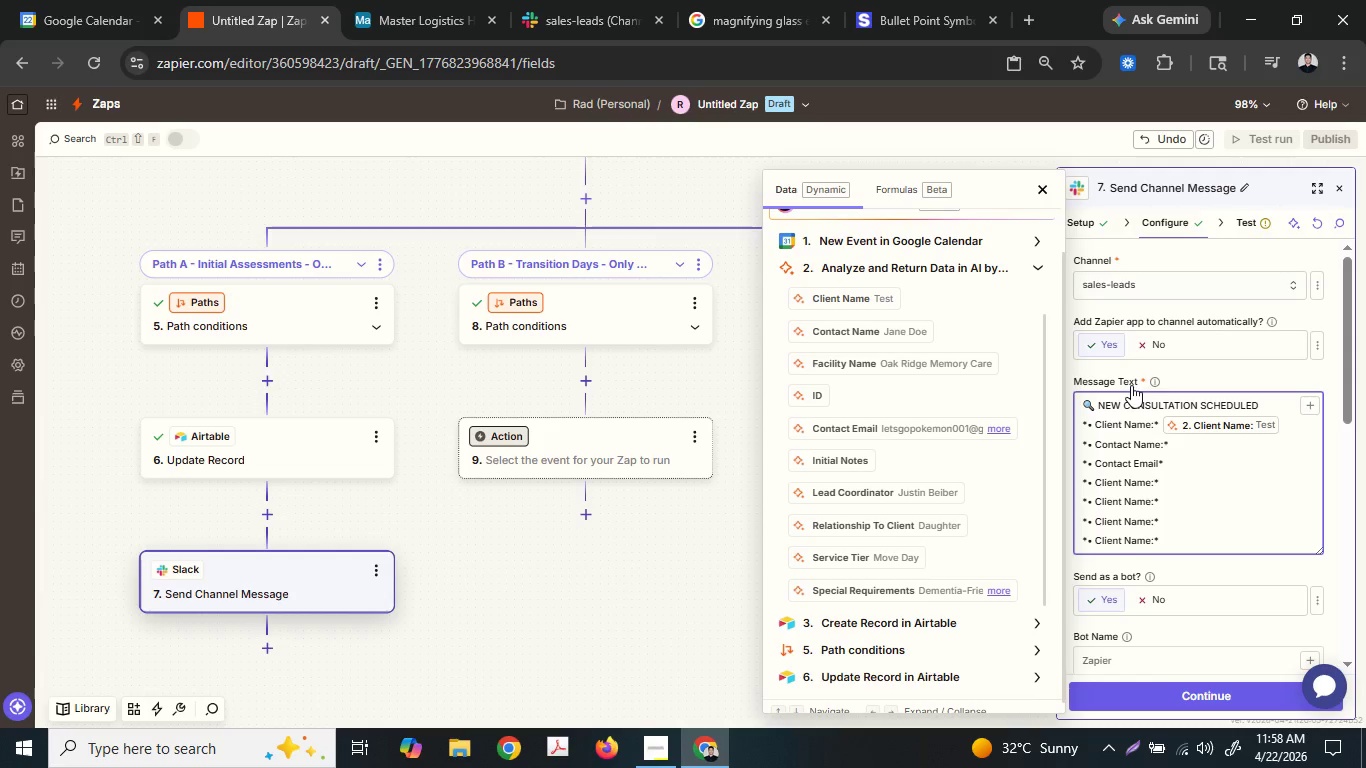 
key(Shift+ArrowRight)
 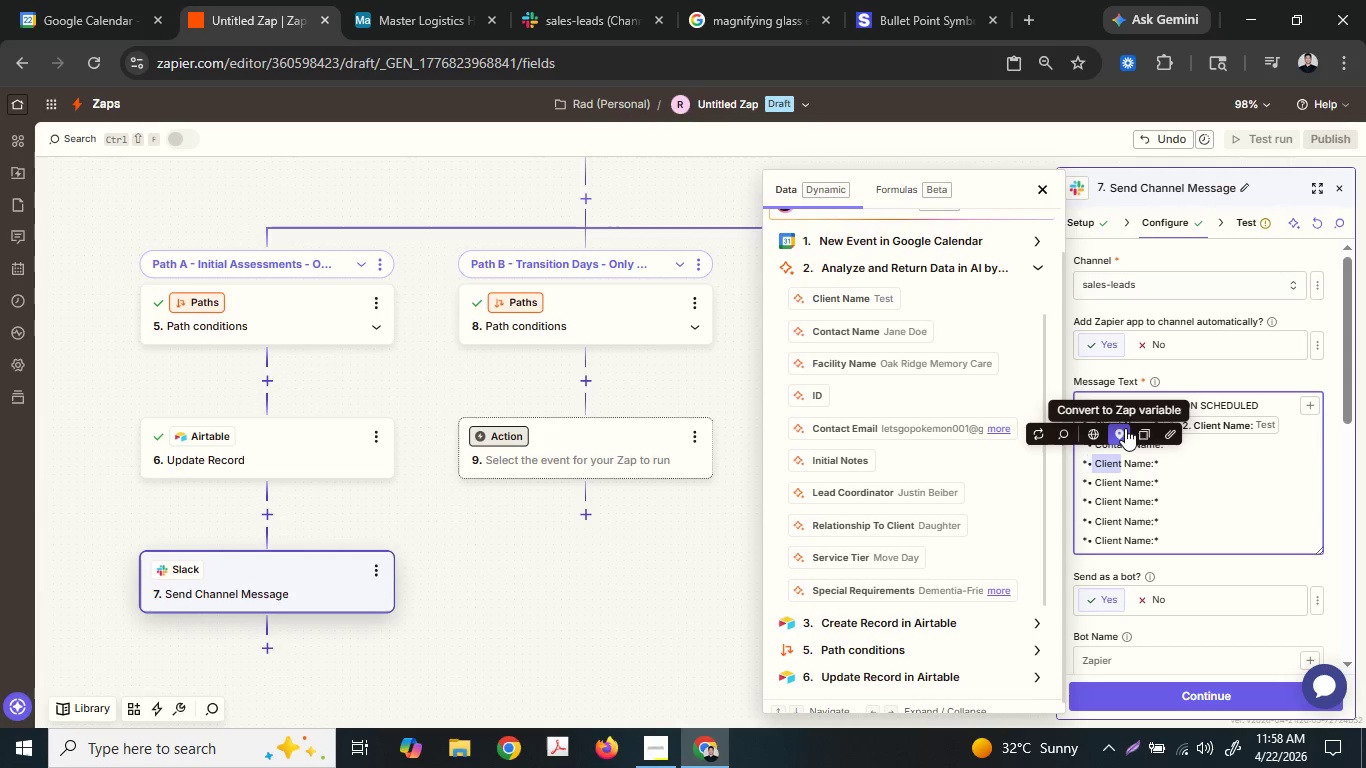 
key(Shift+ArrowRight)
 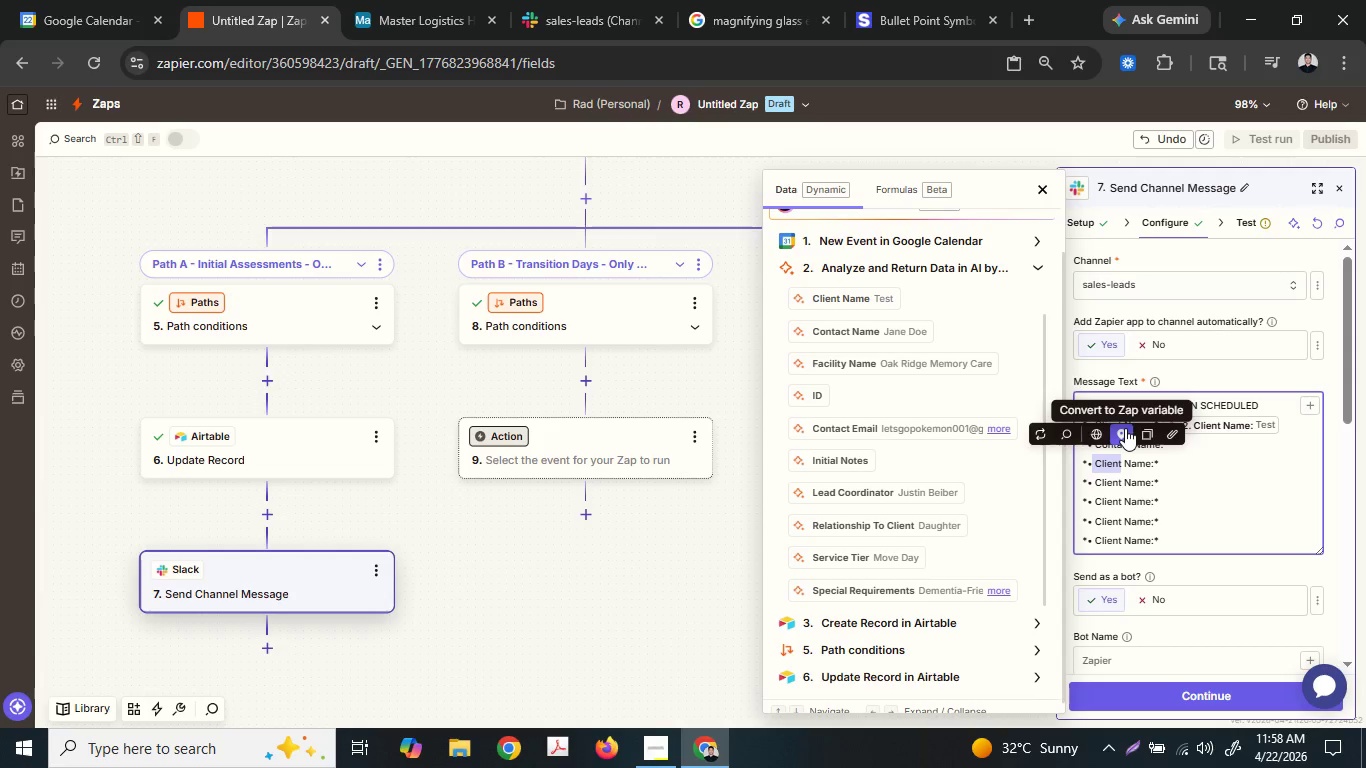 
key(Shift+ArrowRight)
 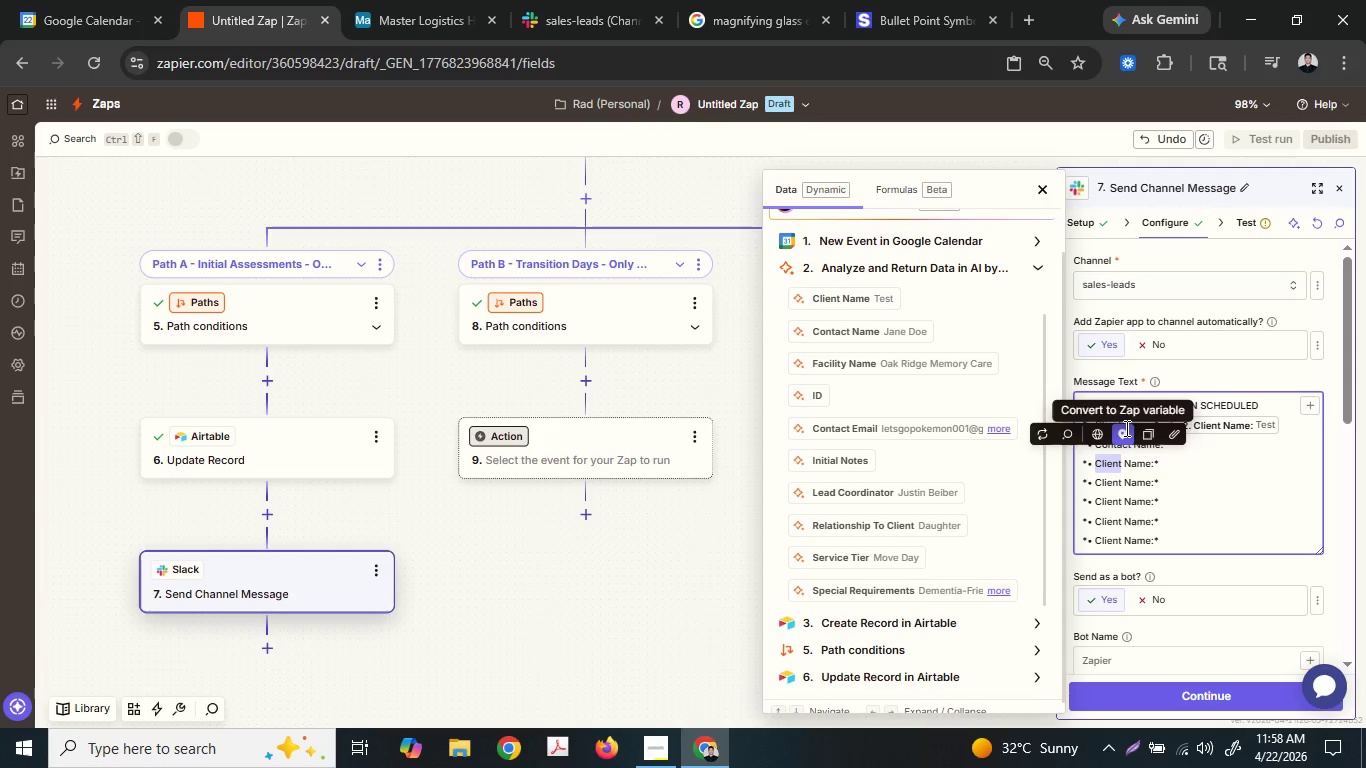 
type(CONTA)
 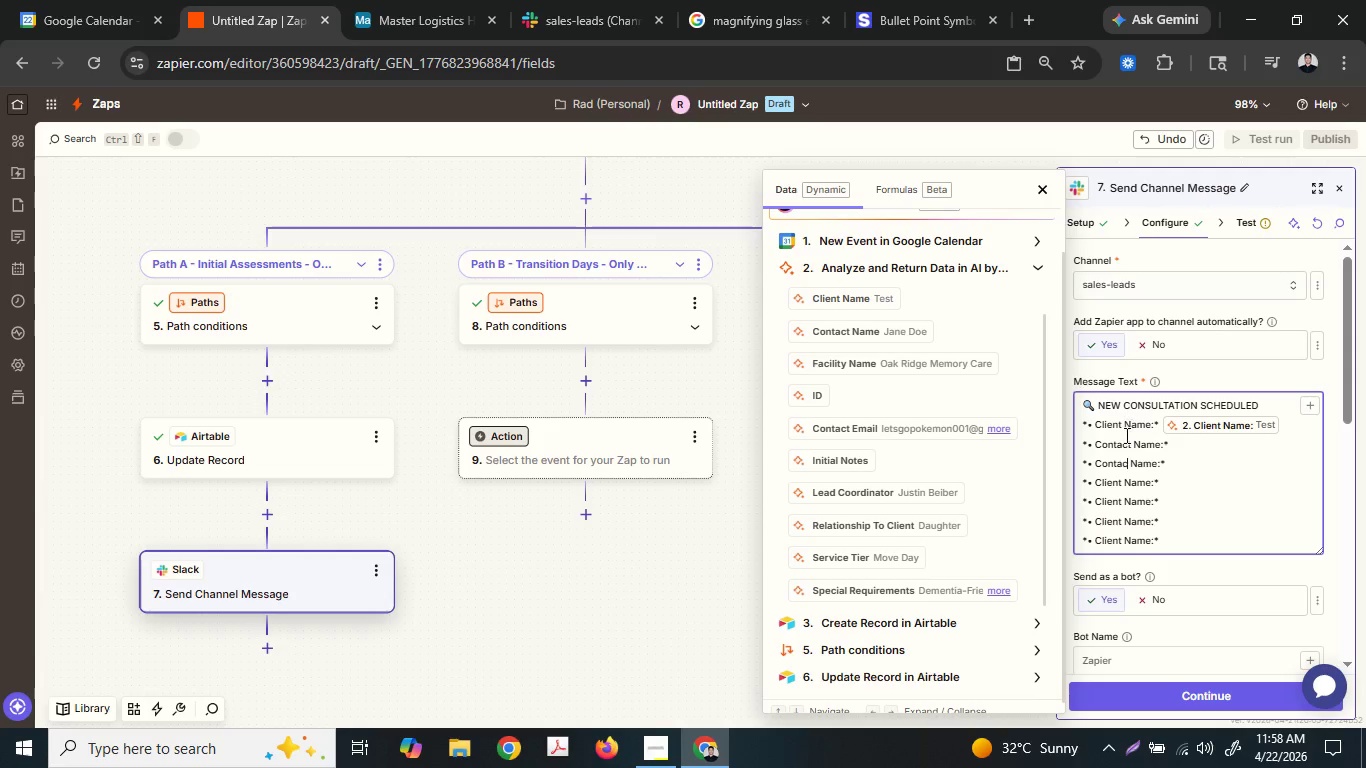 
type(Ct Eail)
key(Backspace)
key(Backspace)
key(Backspace)
type(mail)
 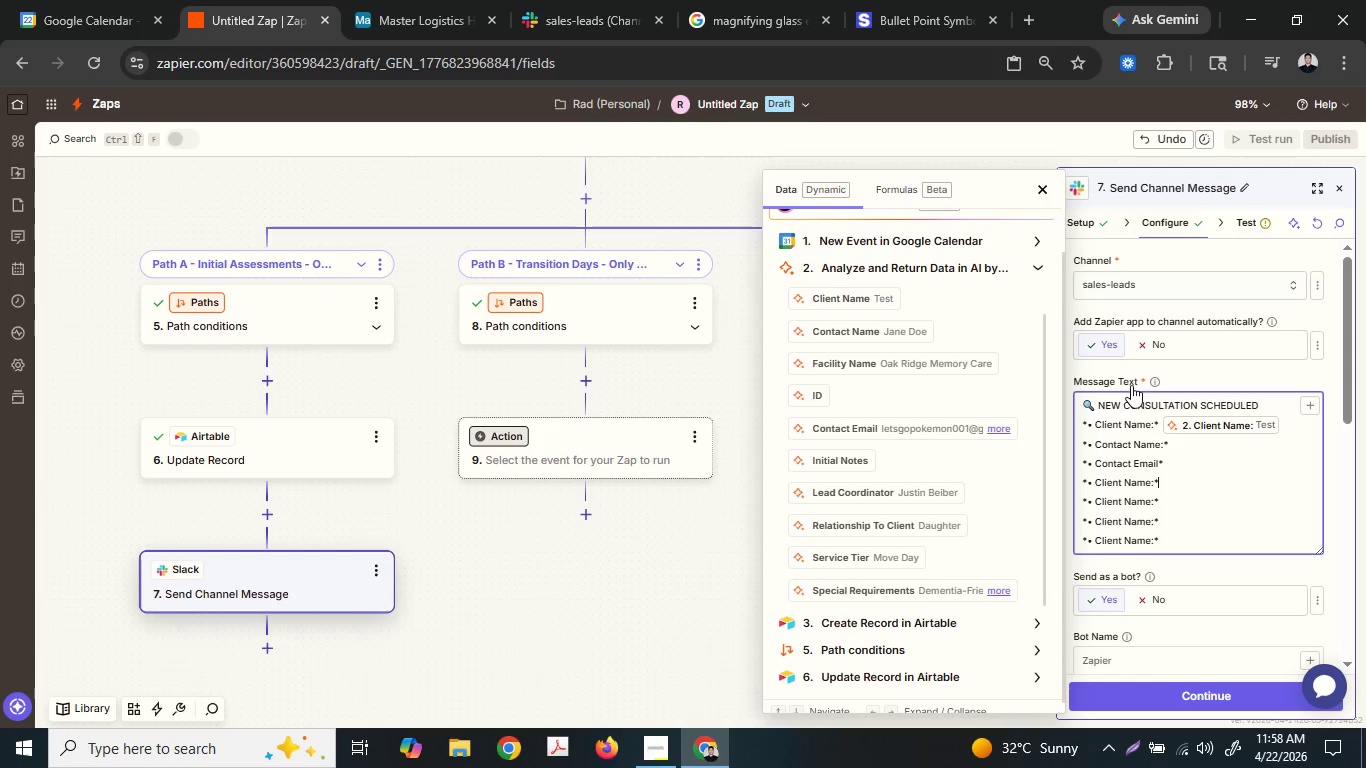 
hold_key(key=Delete, duration=0.62)
 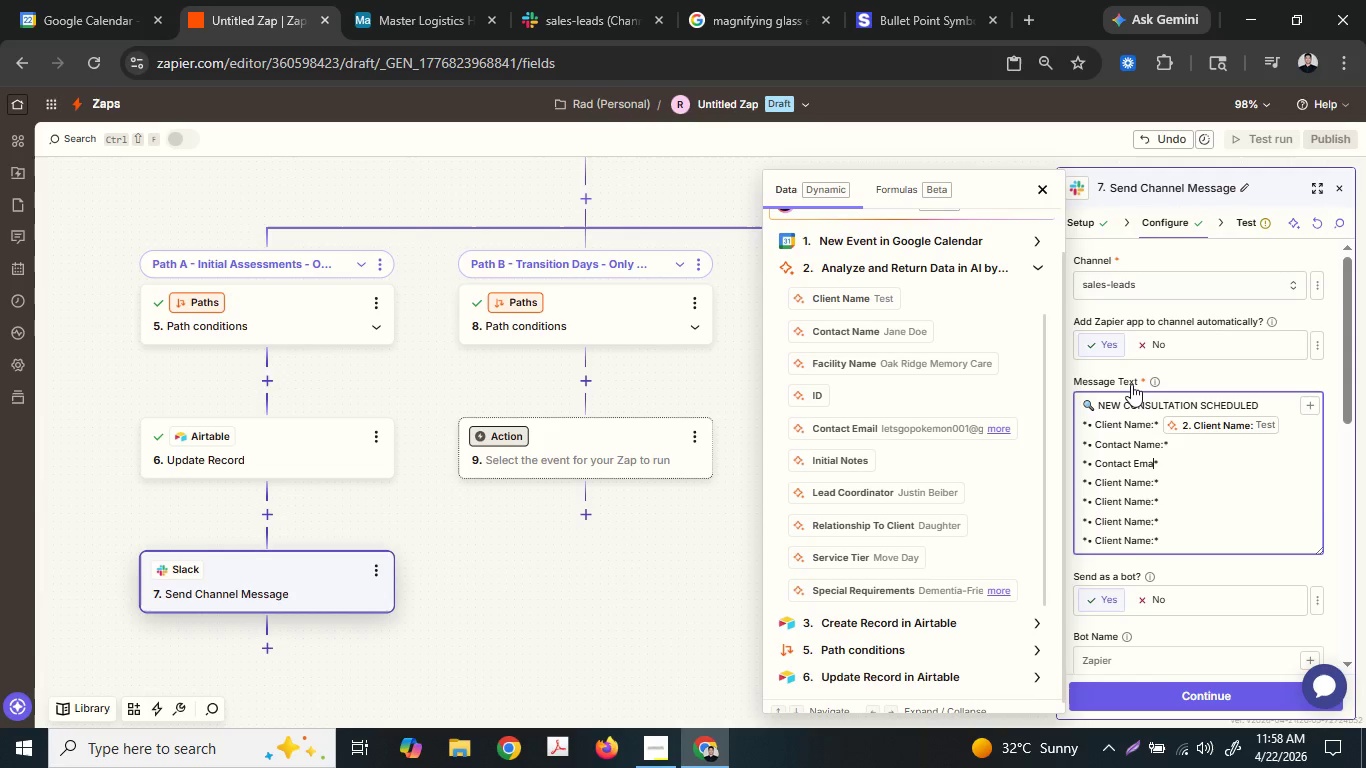 
key(ArrowDown)
 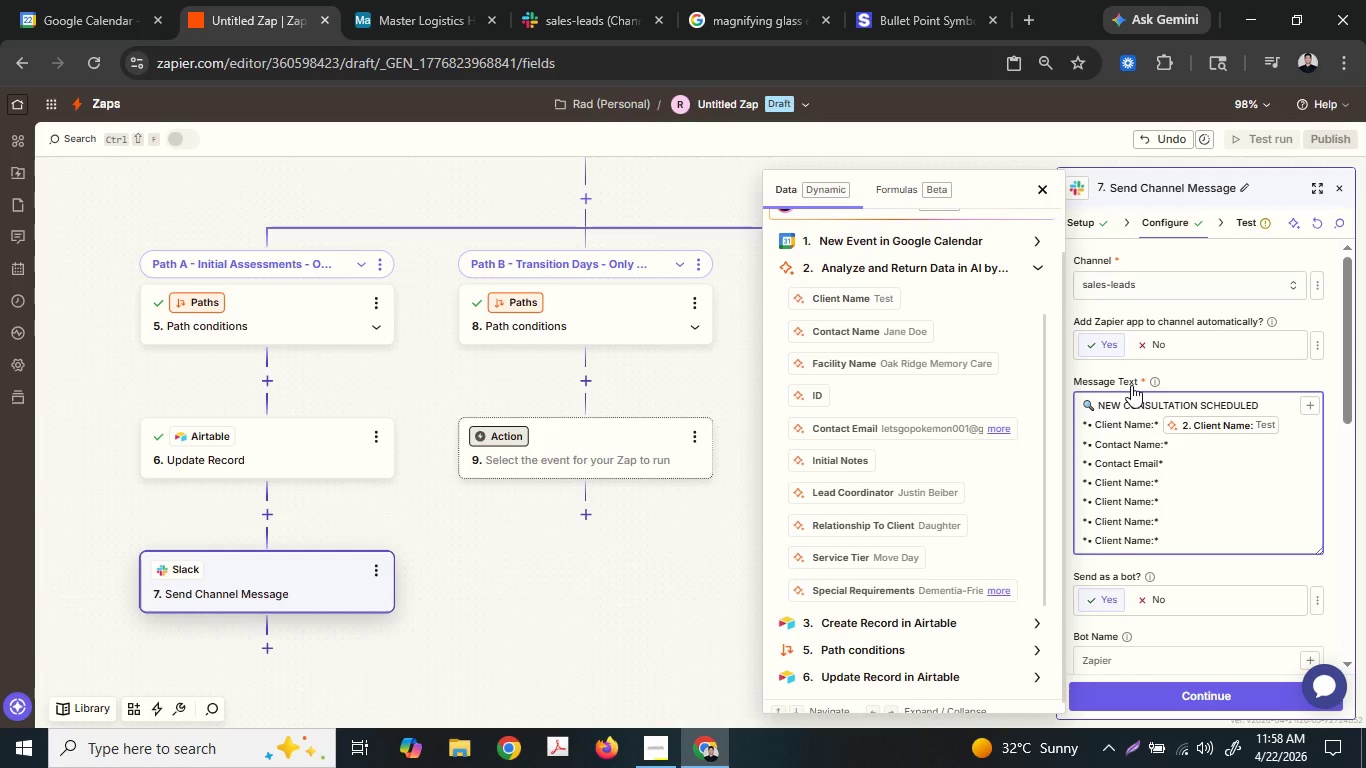 
key(ArrowLeft)
 